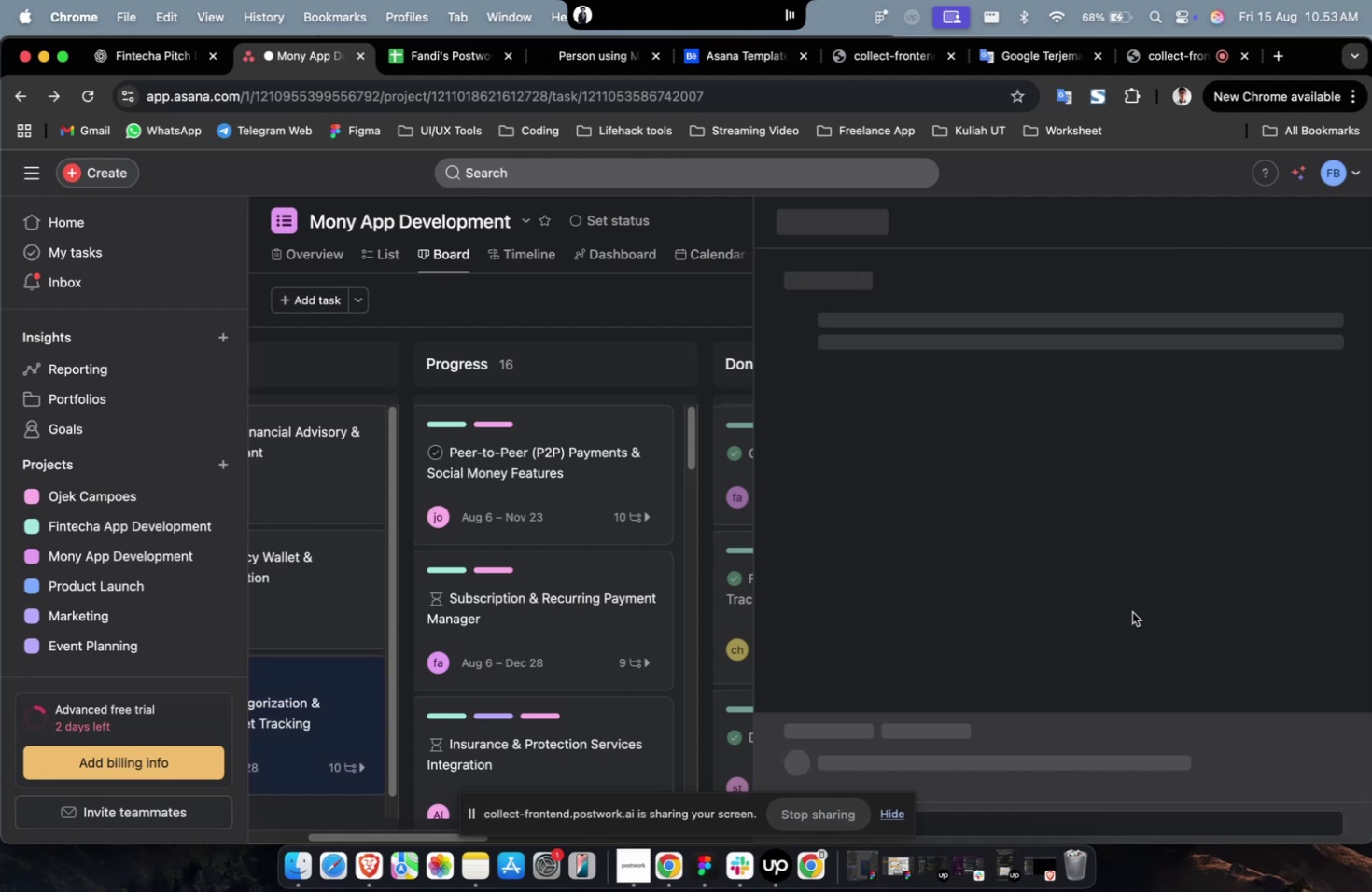 
scroll: coordinate [994, 594], scroll_direction: down, amount: 37.0
 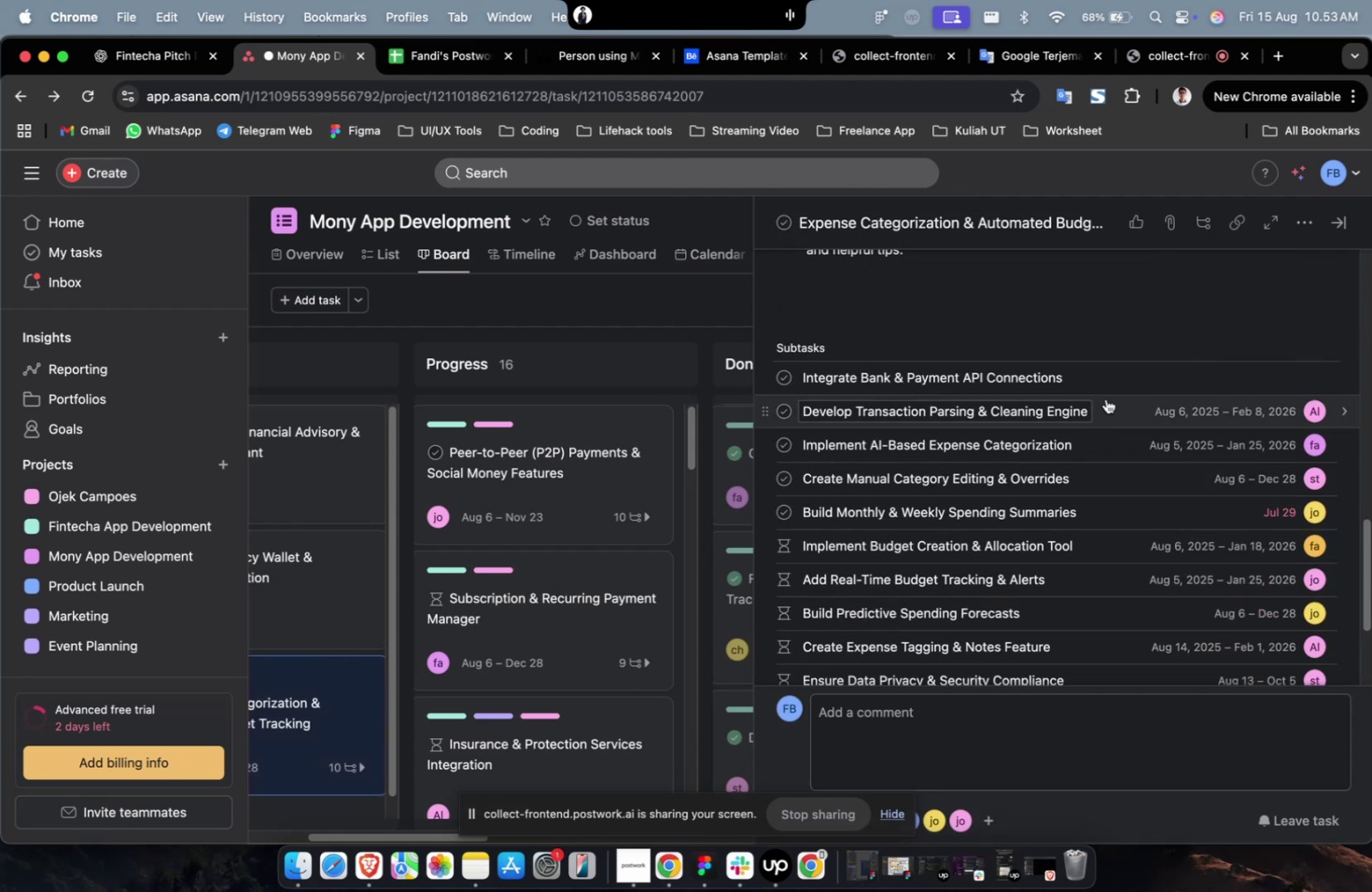 
left_click([1105, 398])
 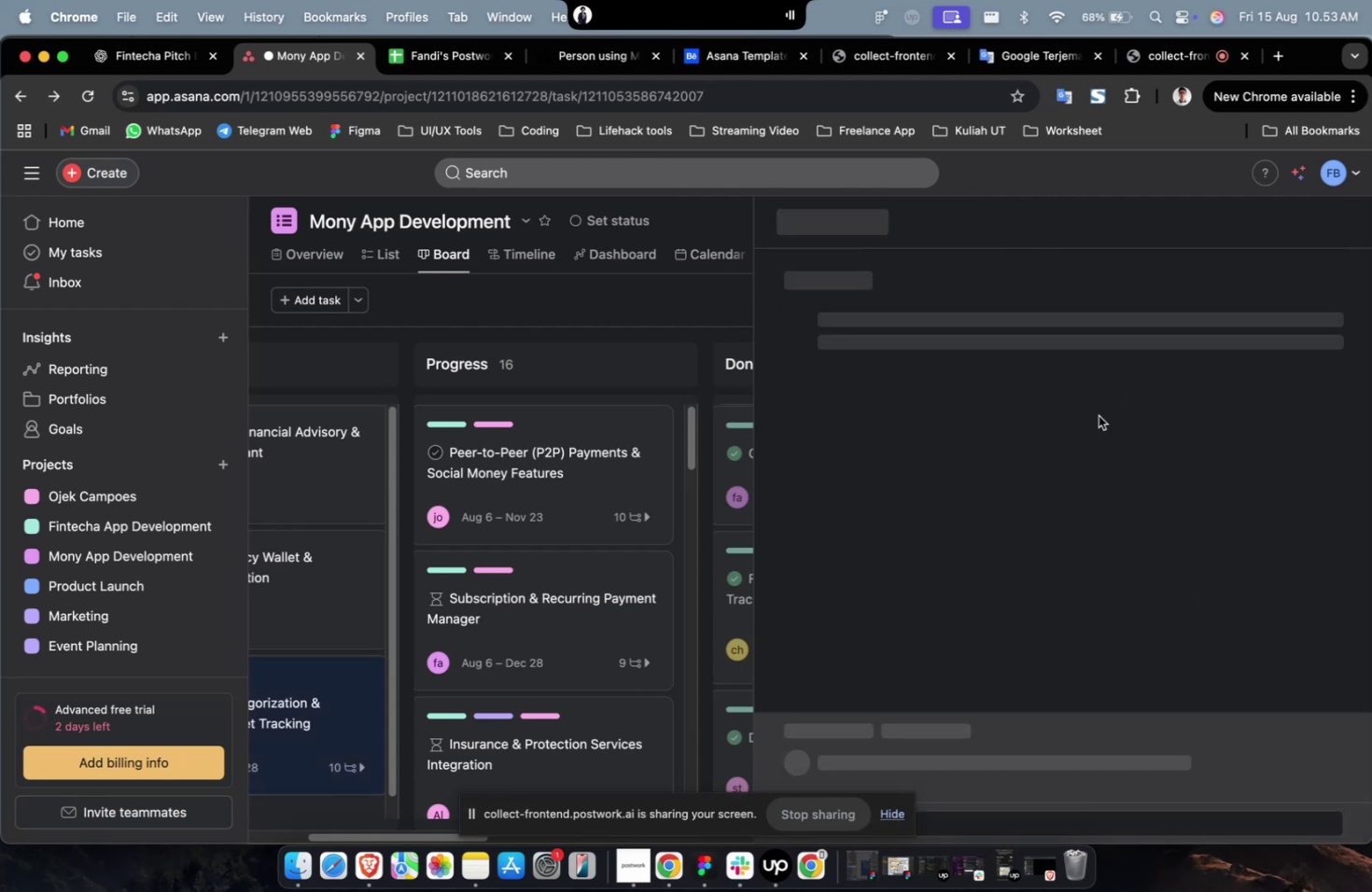 
scroll: coordinate [1177, 462], scroll_direction: down, amount: 52.0
 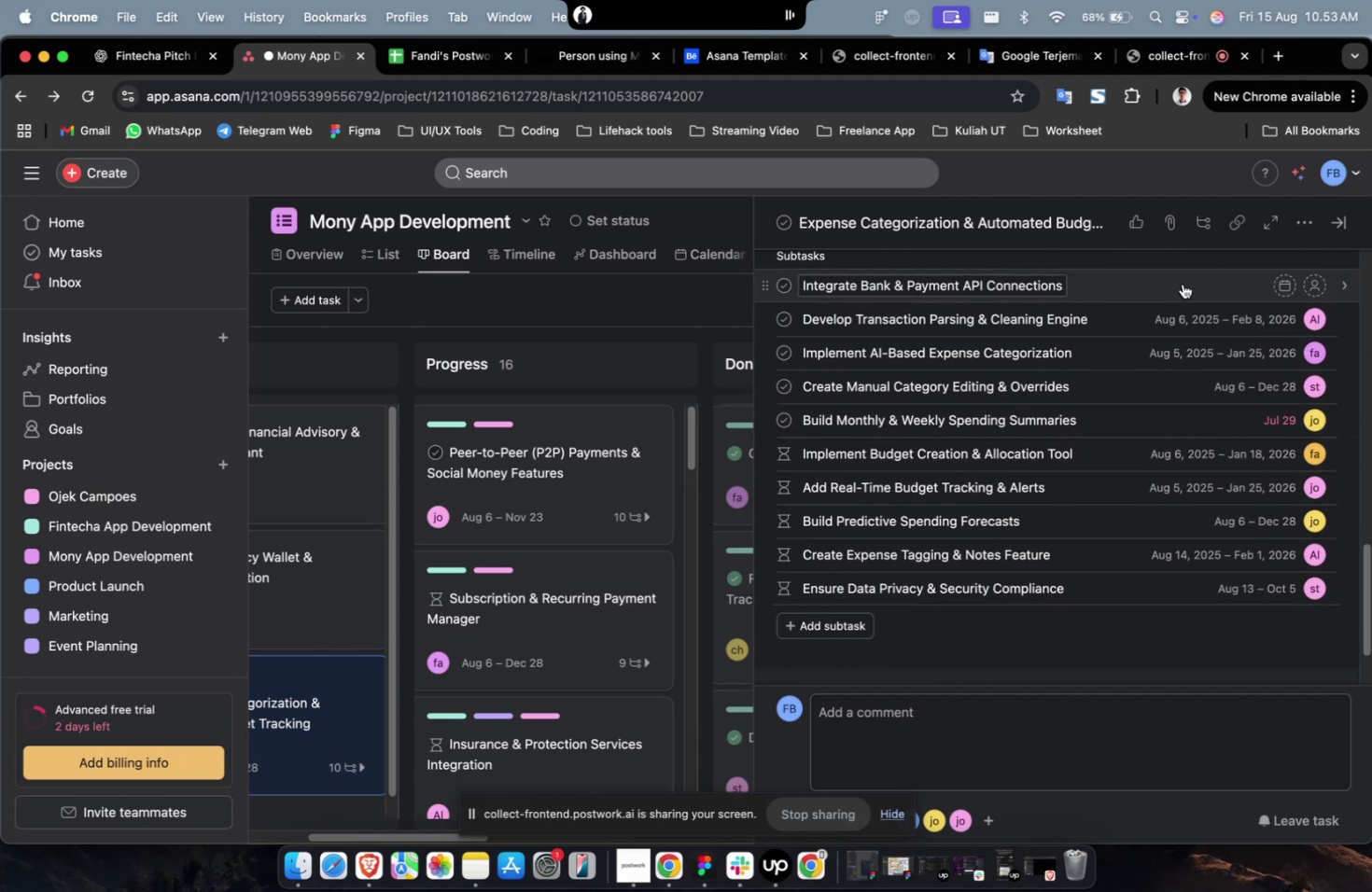 
left_click([1182, 284])
 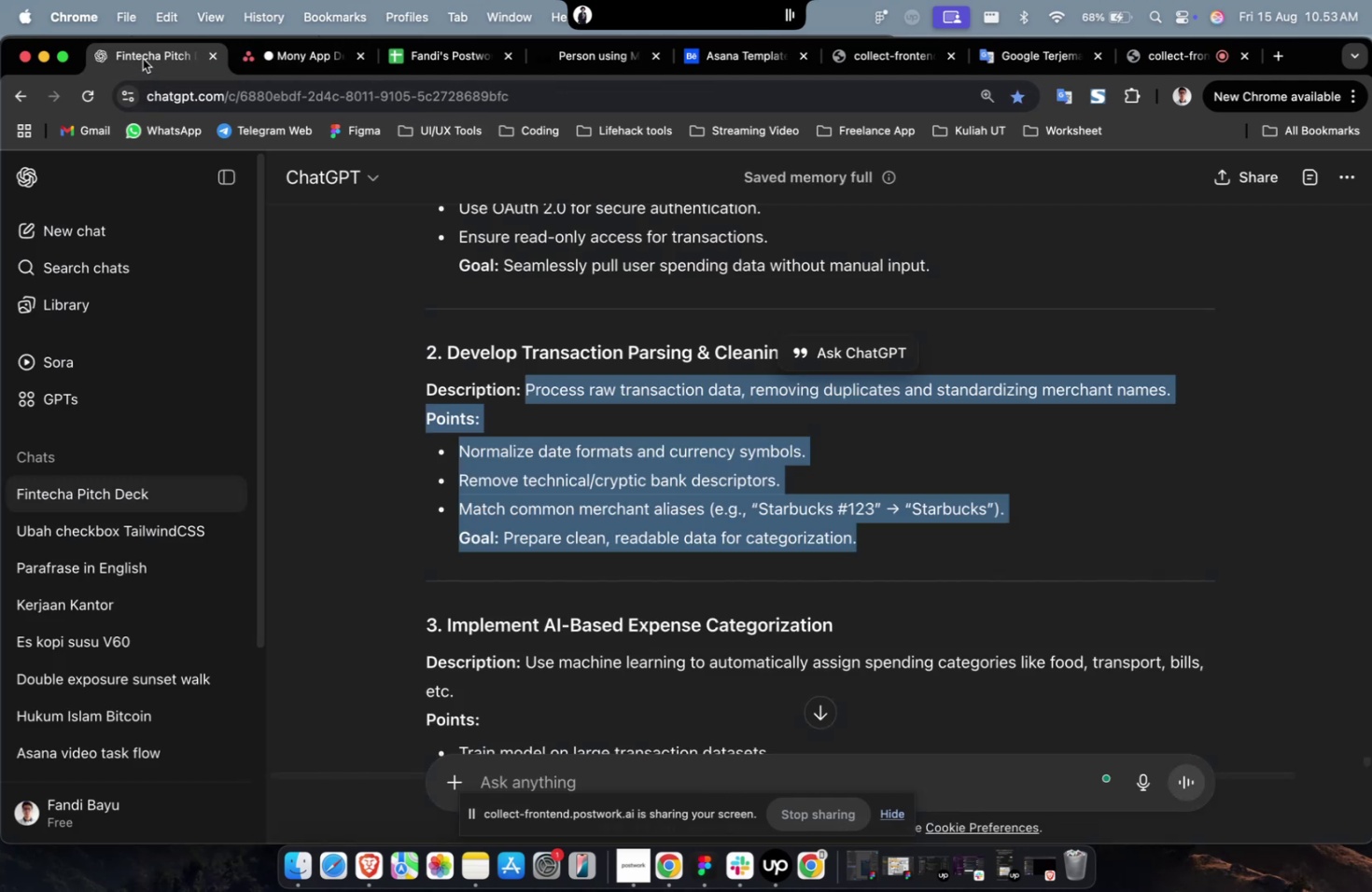 
double_click([143, 59])
 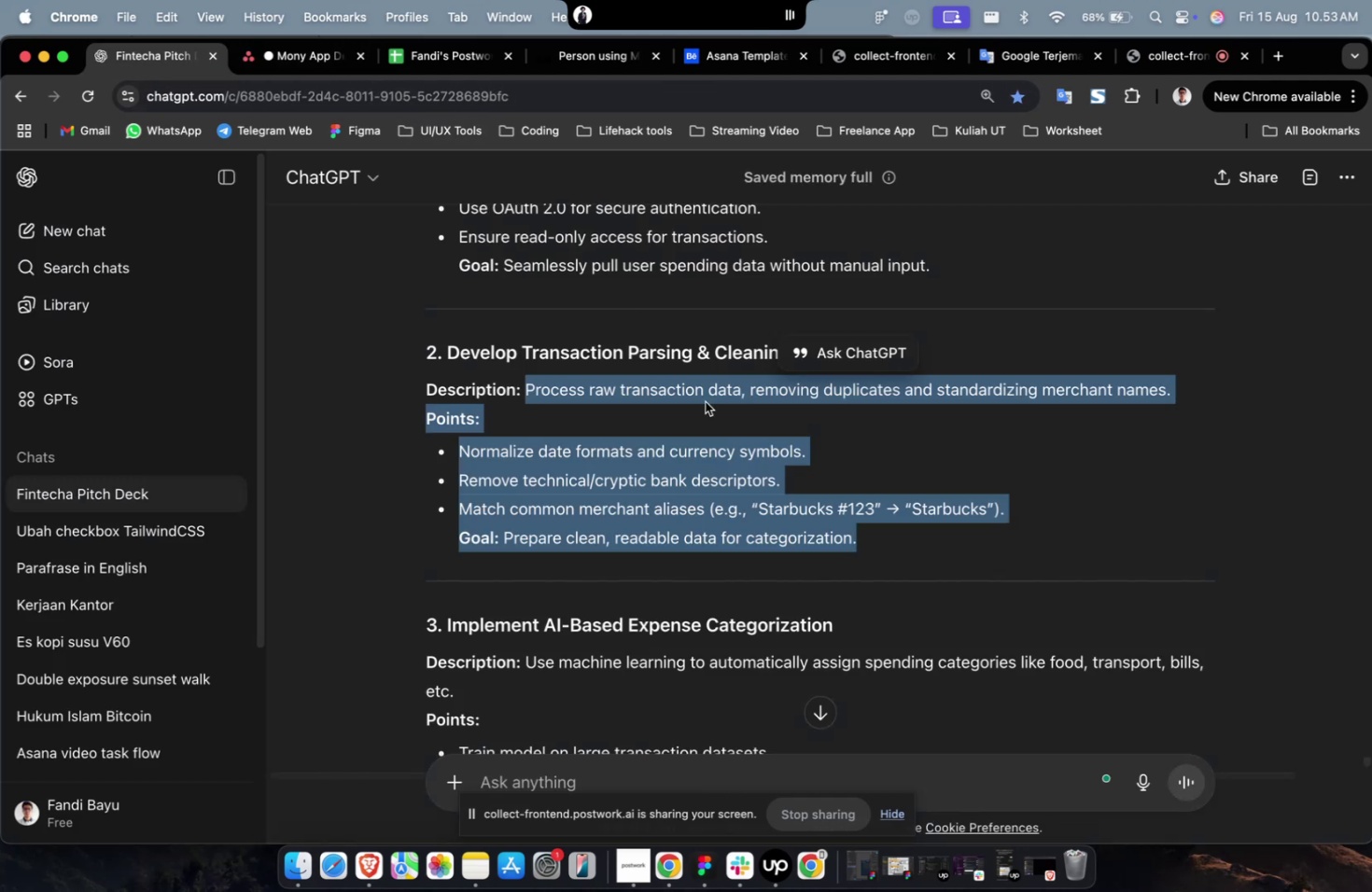 
scroll: coordinate [705, 401], scroll_direction: up, amount: 1.0
 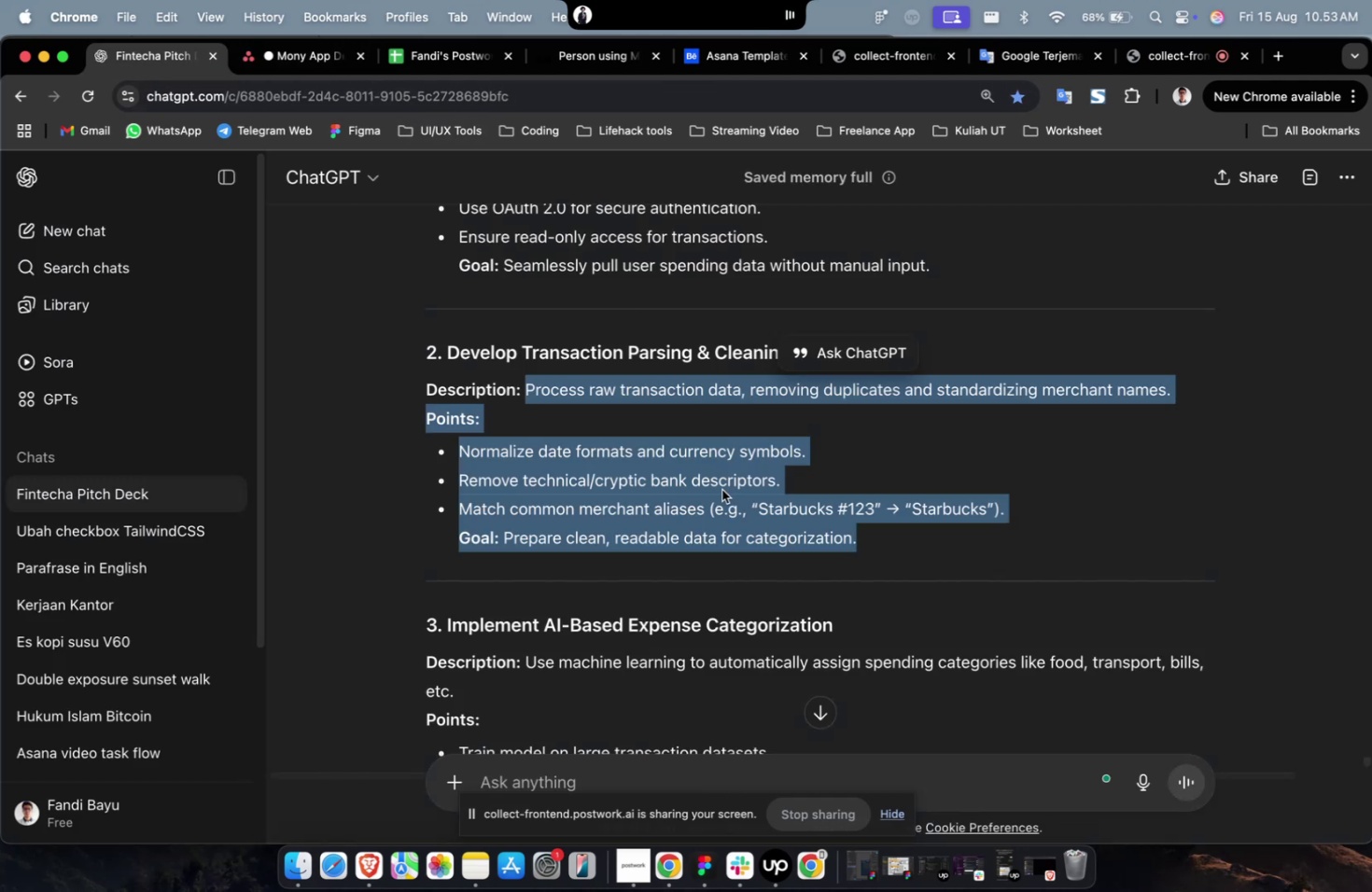 
left_click([721, 489])
 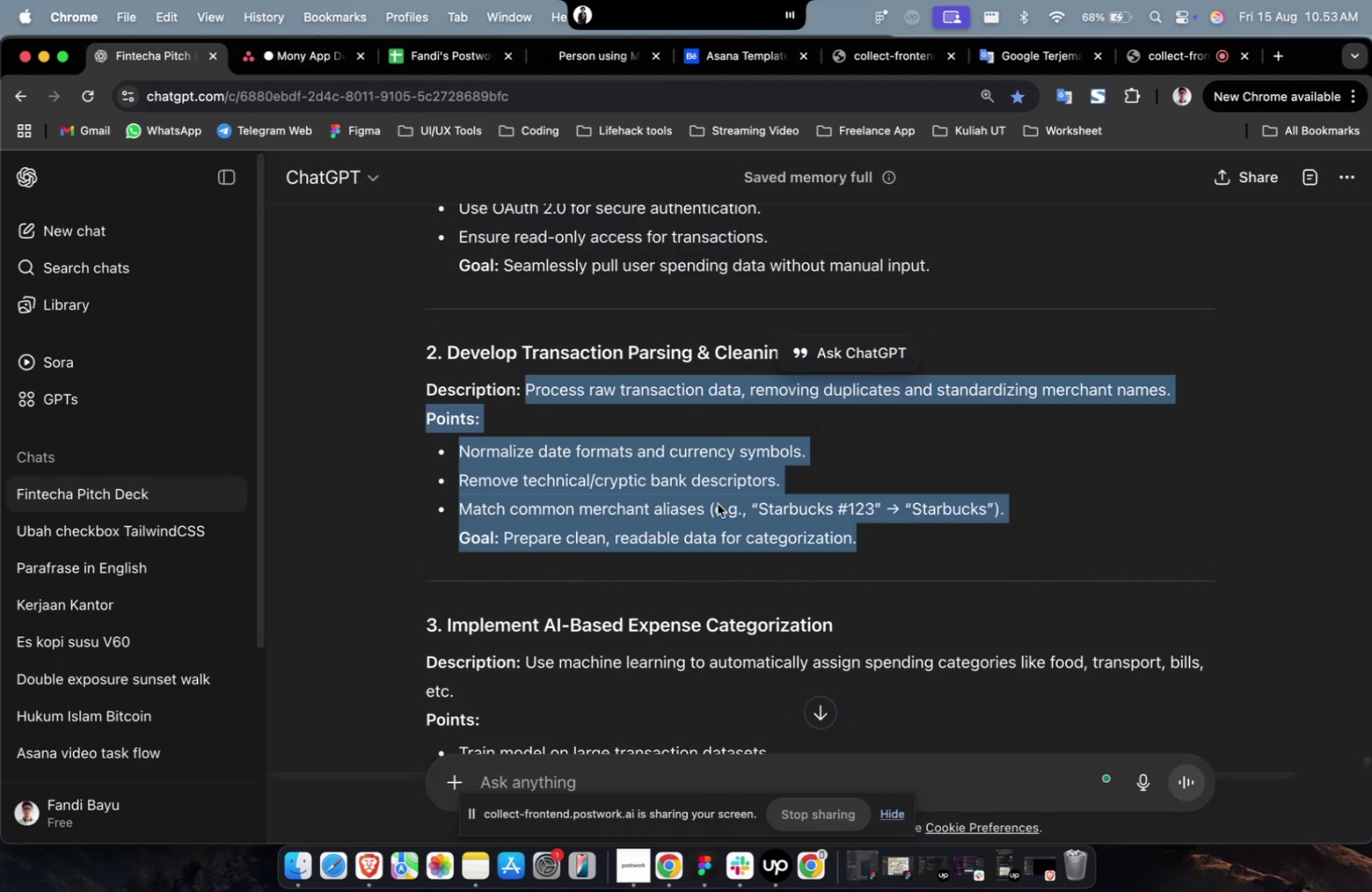 
scroll: coordinate [693, 509], scroll_direction: up, amount: 11.0
 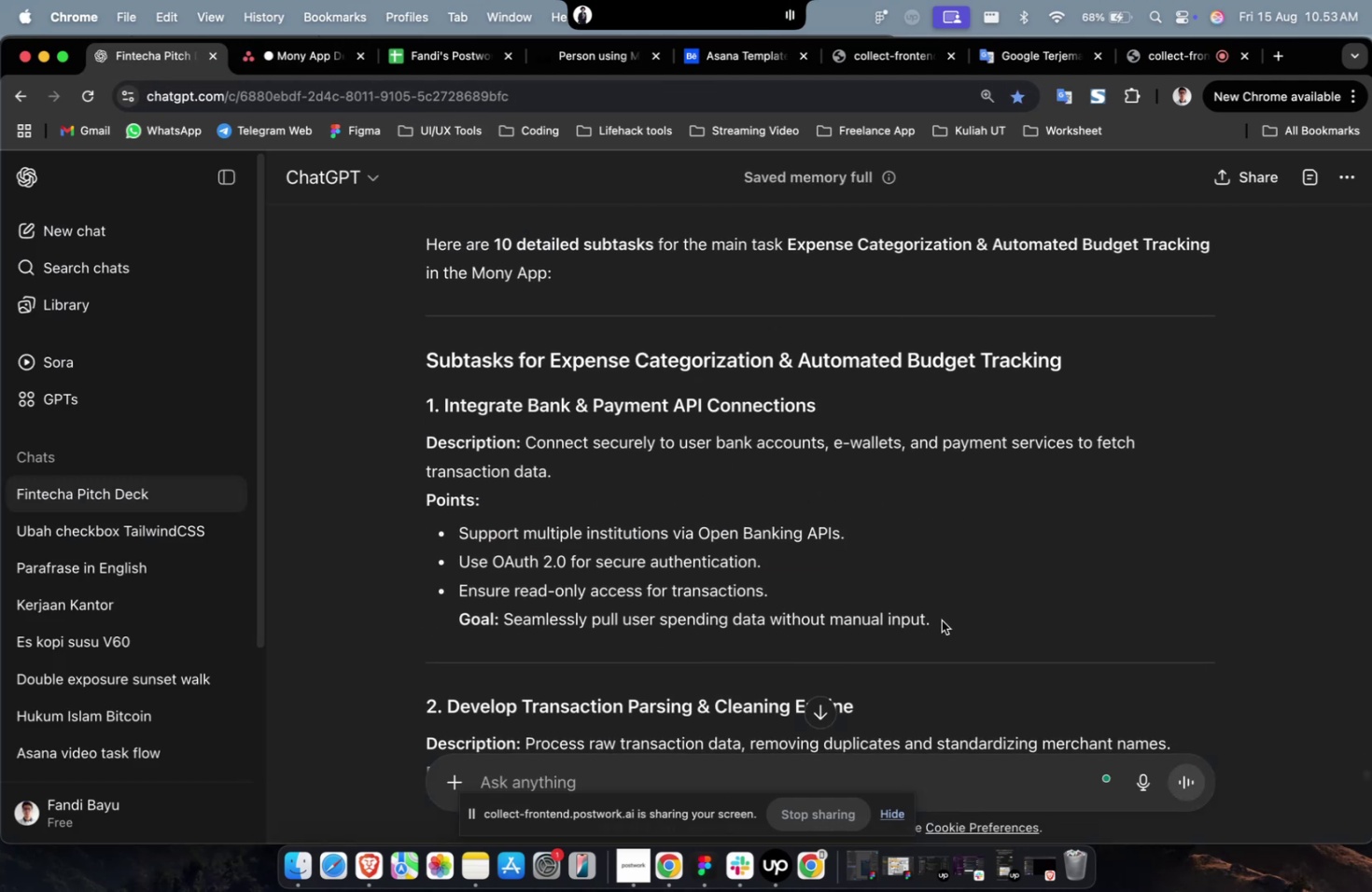 
left_click_drag(start_coordinate=[943, 620], to_coordinate=[525, 447])
 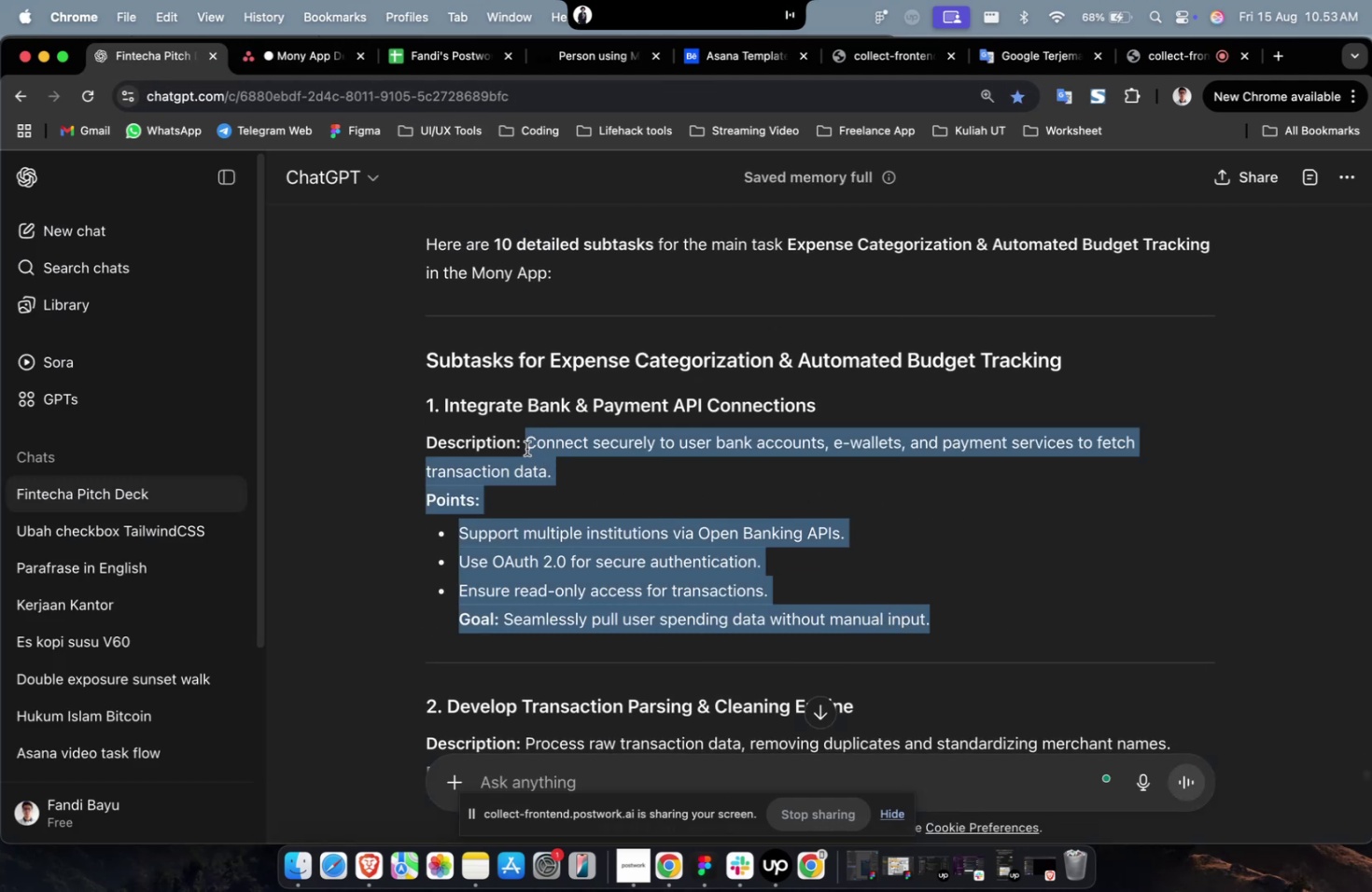 
key(Meta+C)
 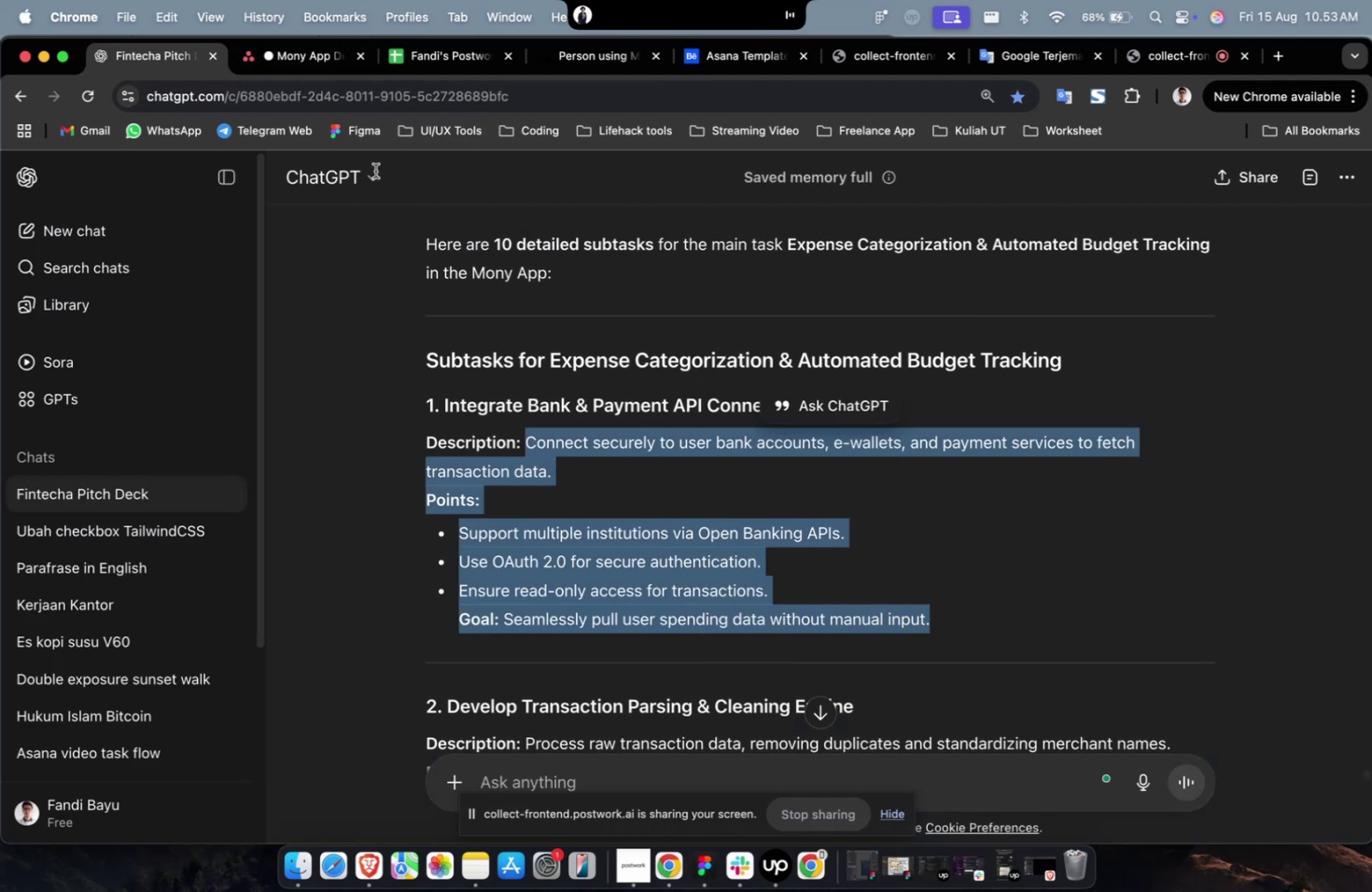 
key(Meta+C)
 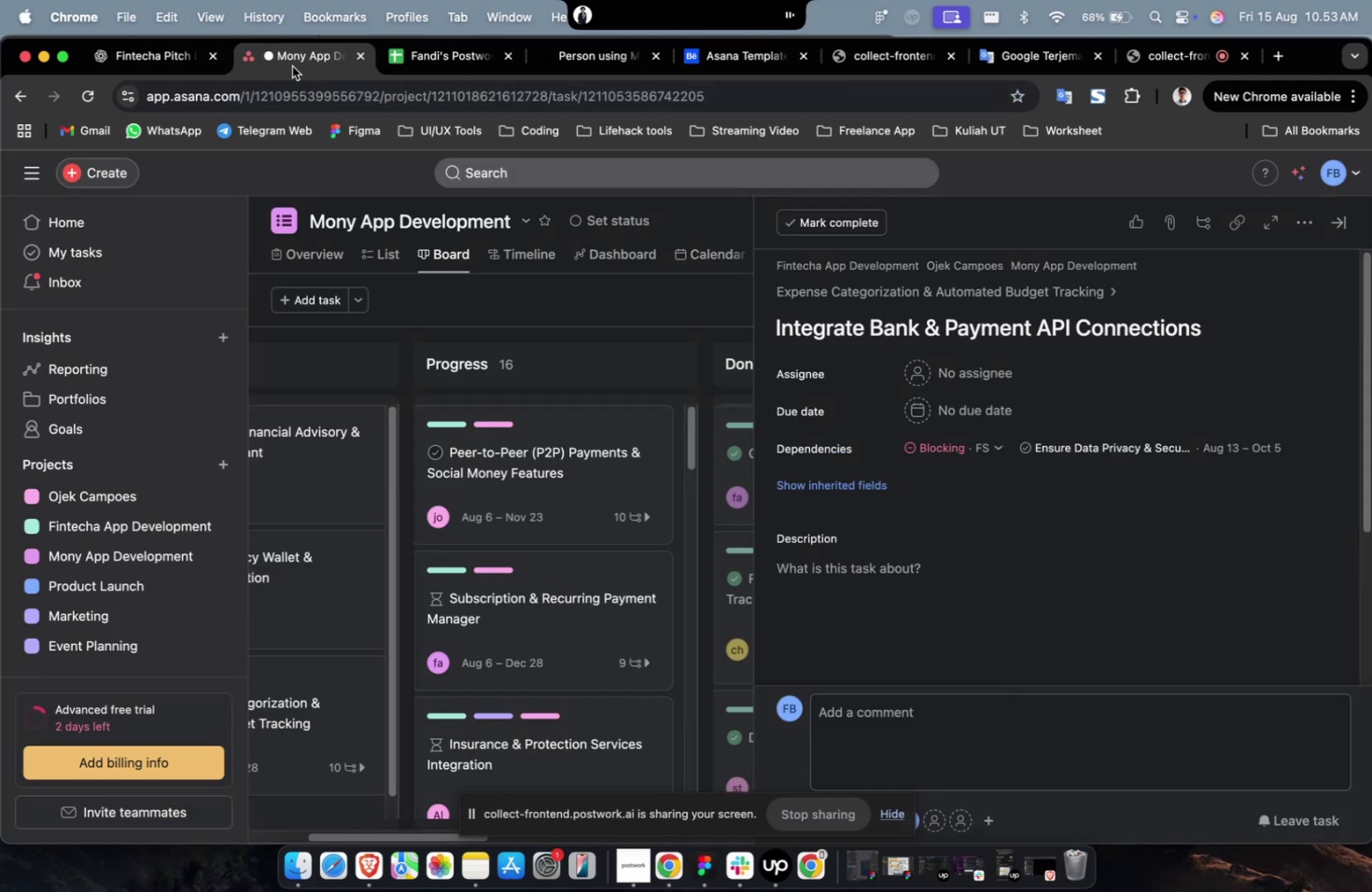 
left_click([292, 66])
 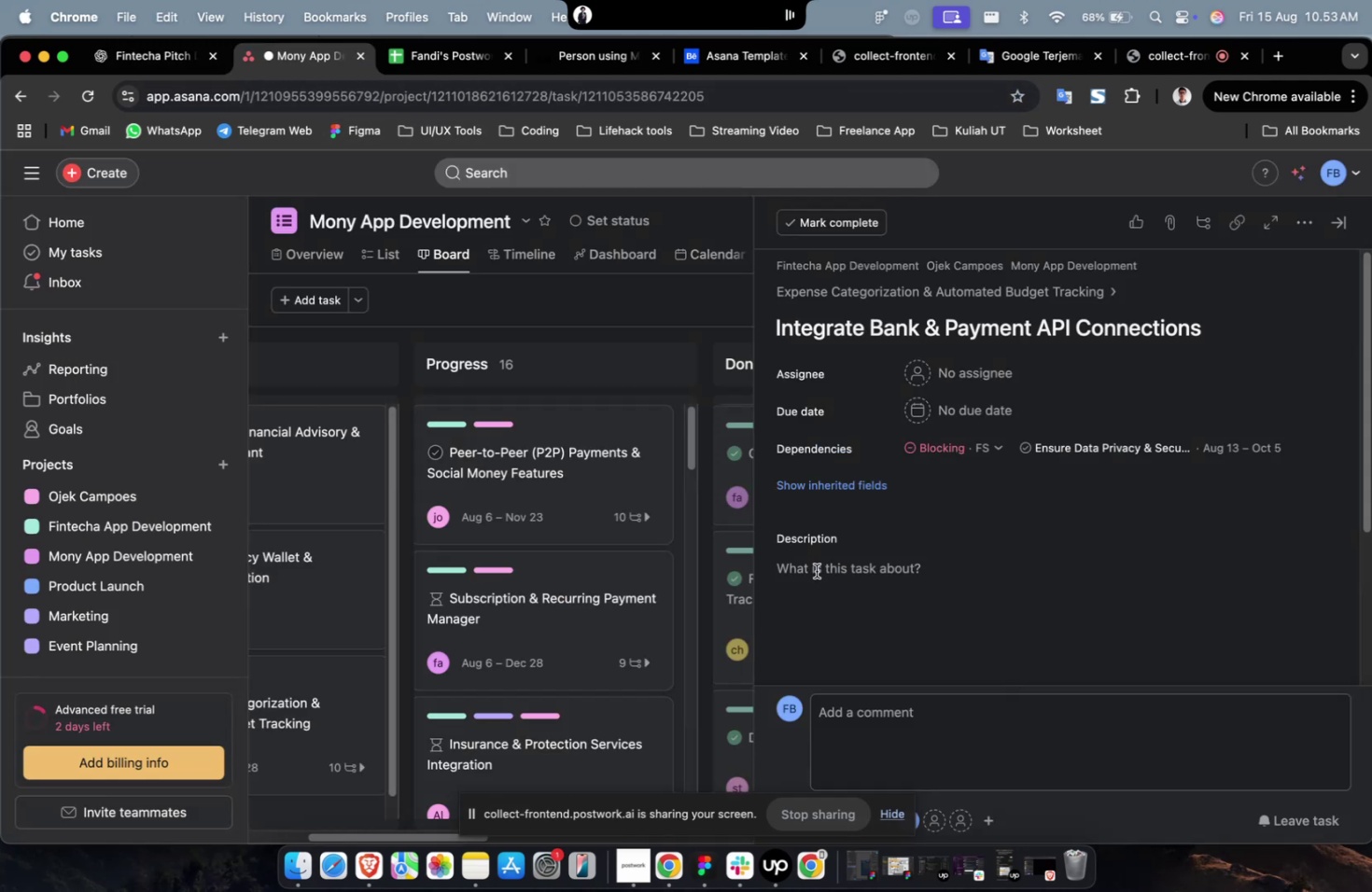 
key(Meta+V)
 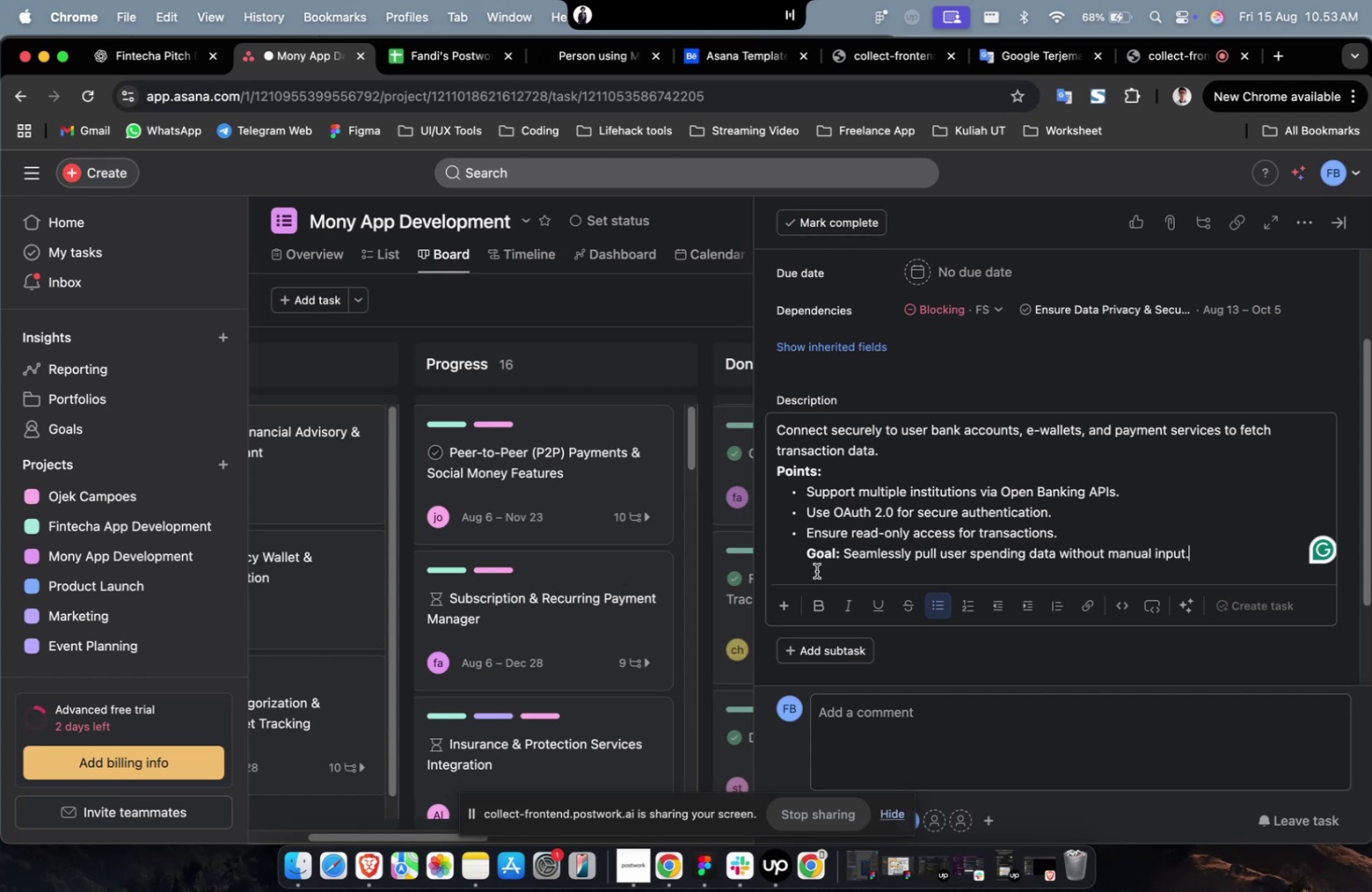 
scroll: coordinate [915, 477], scroll_direction: up, amount: 17.0
 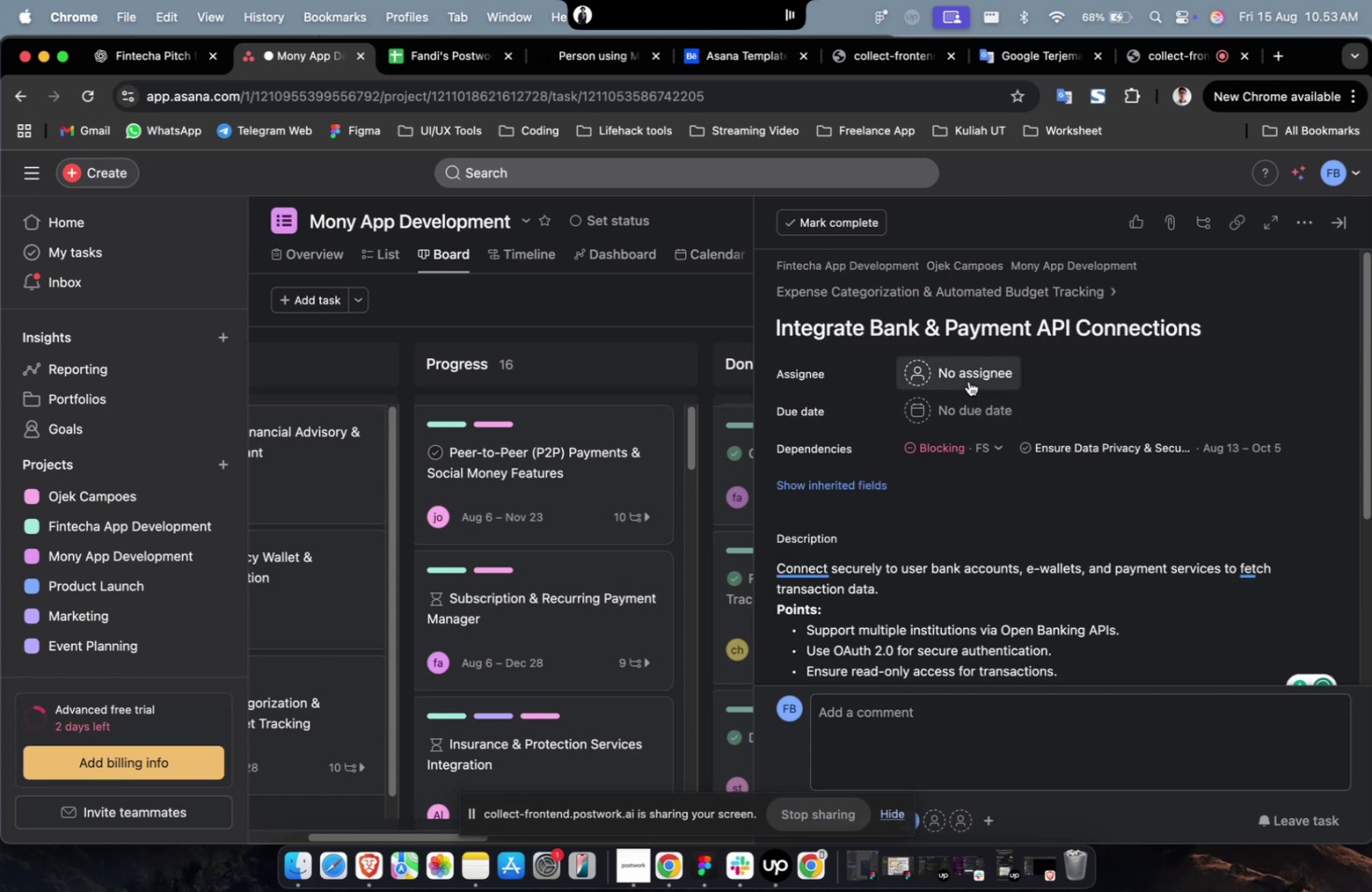 
left_click([968, 381])
 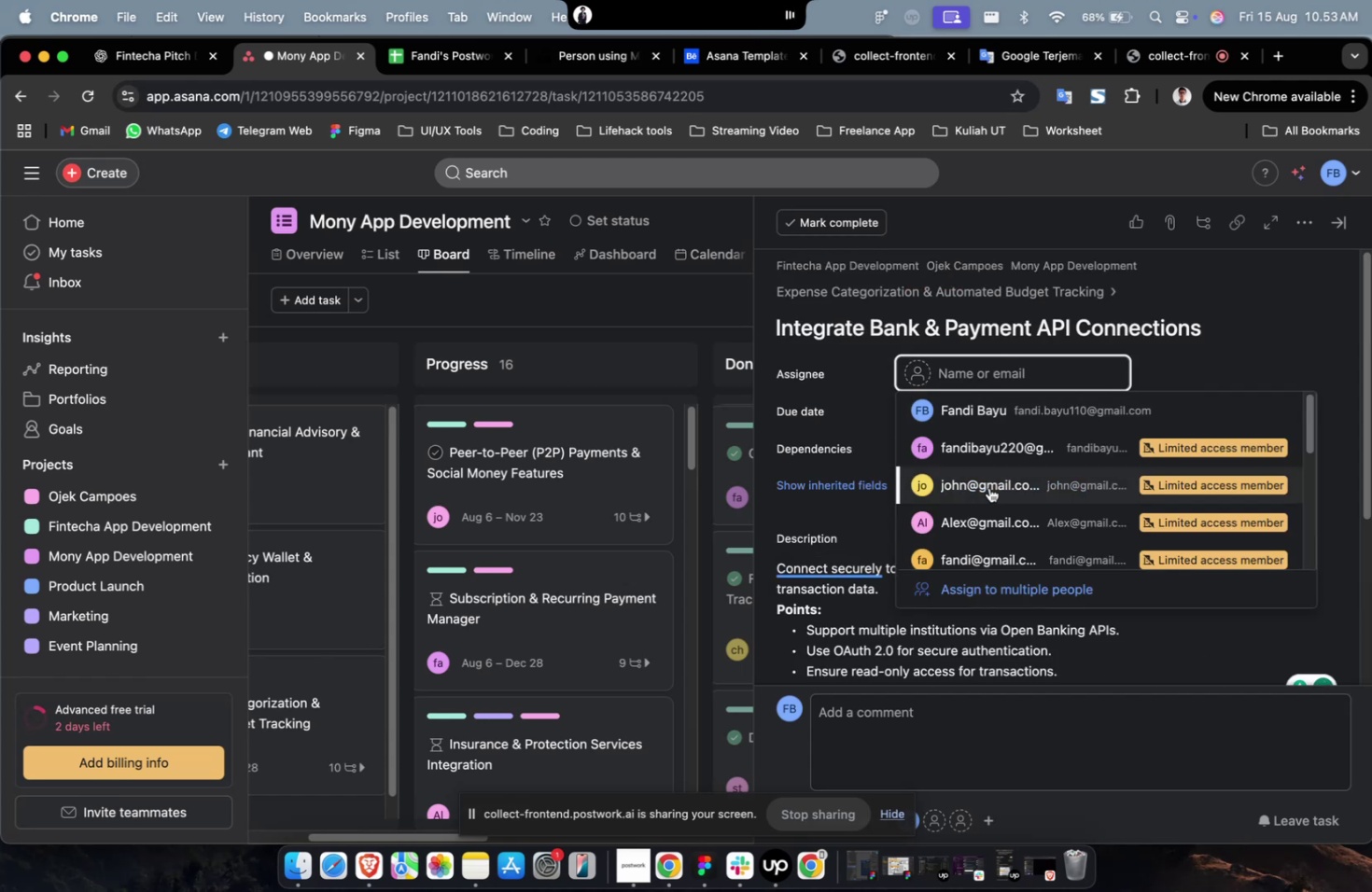 
double_click([988, 487])
 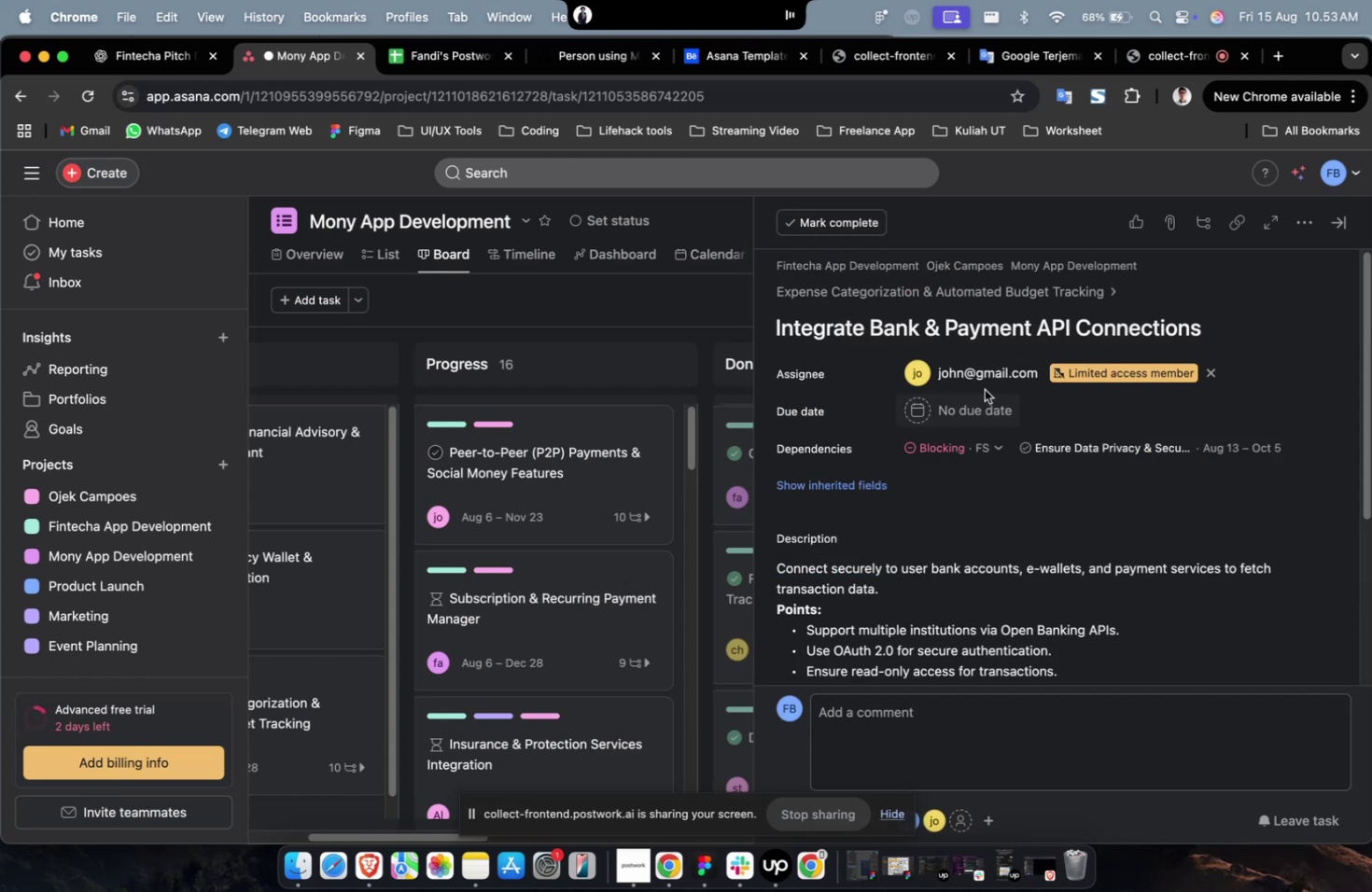 
triple_click([978, 370])
 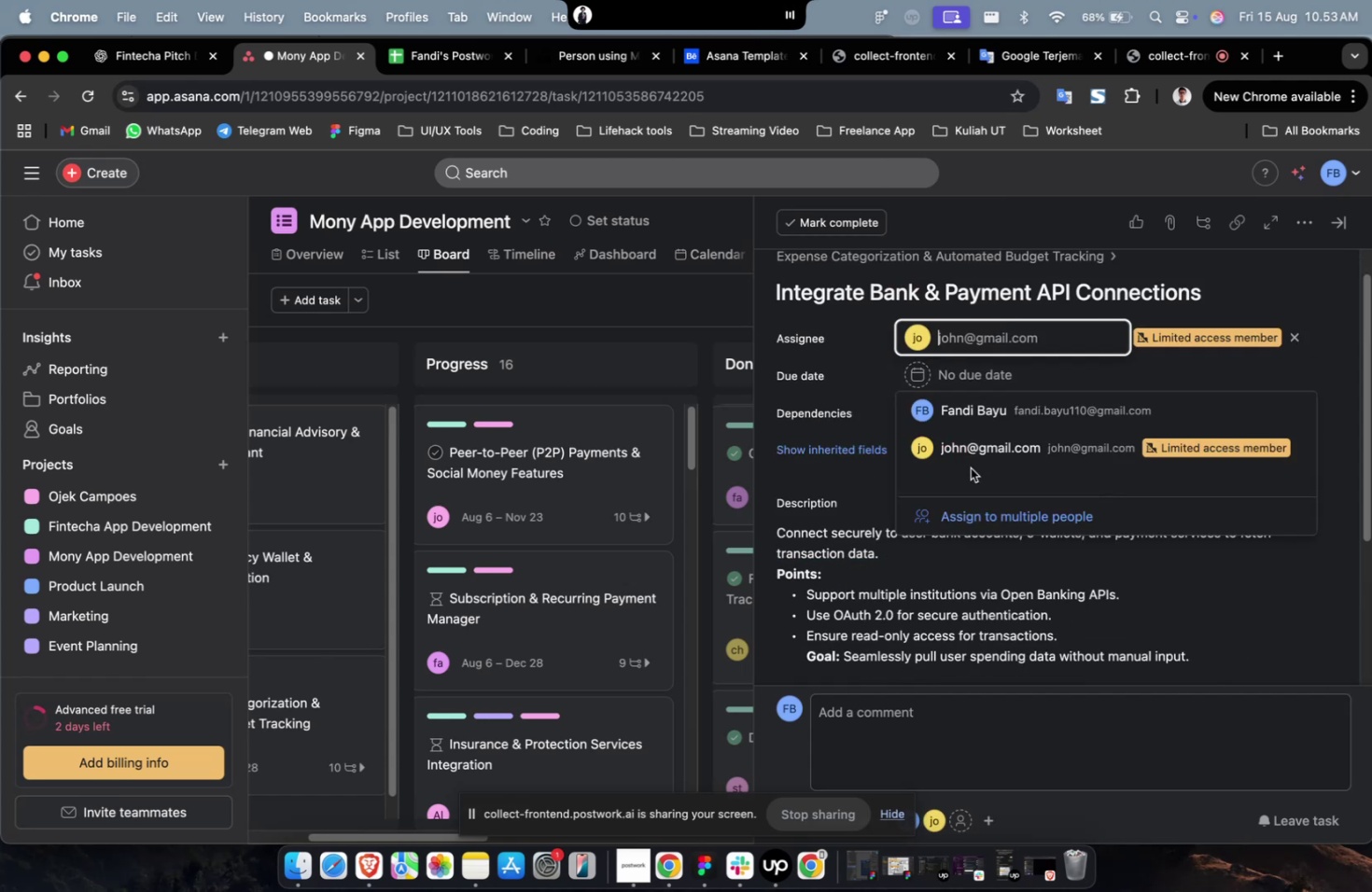 
scroll: coordinate [973, 454], scroll_direction: down, amount: 4.0
 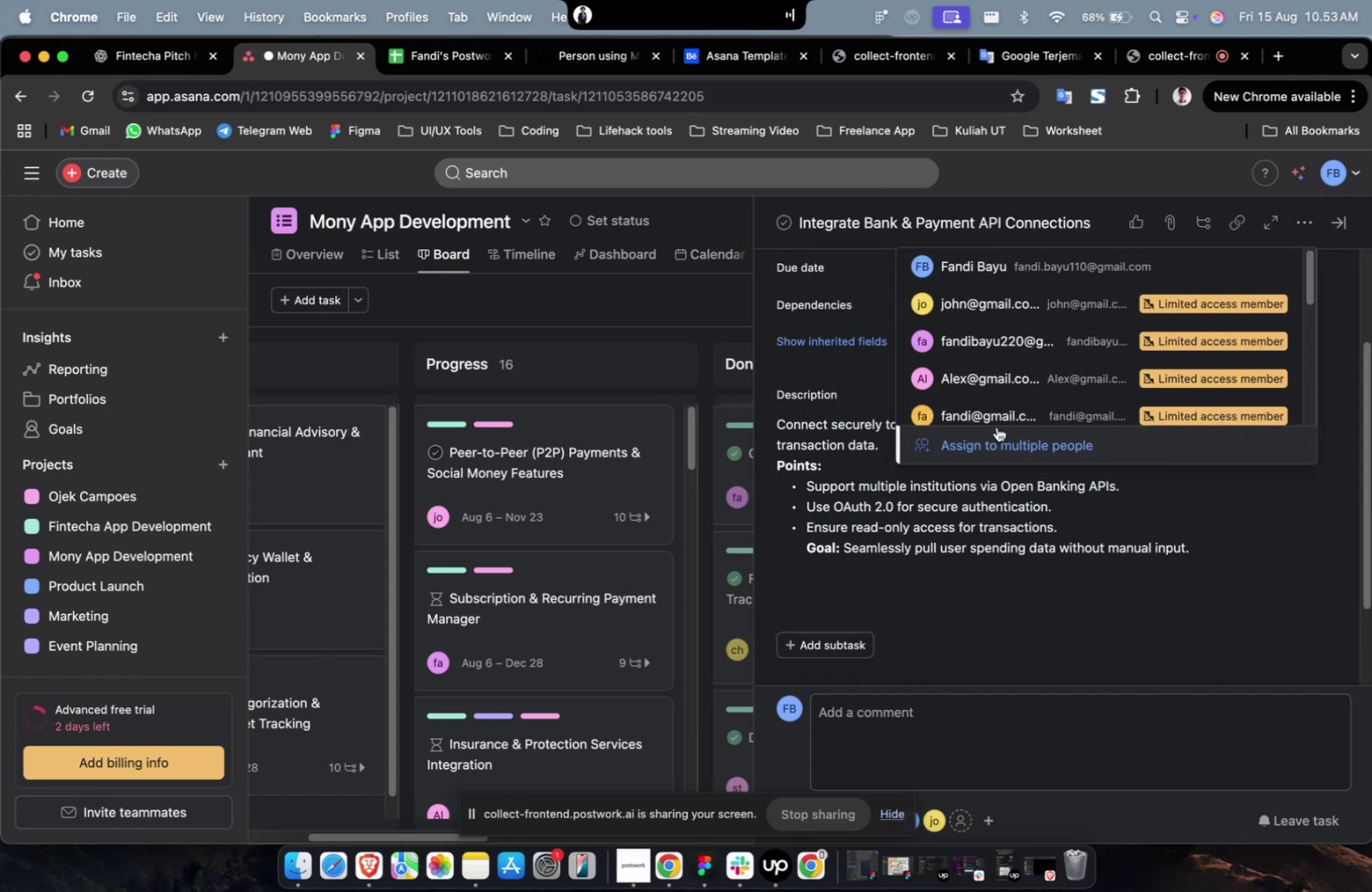 
left_click([996, 426])
 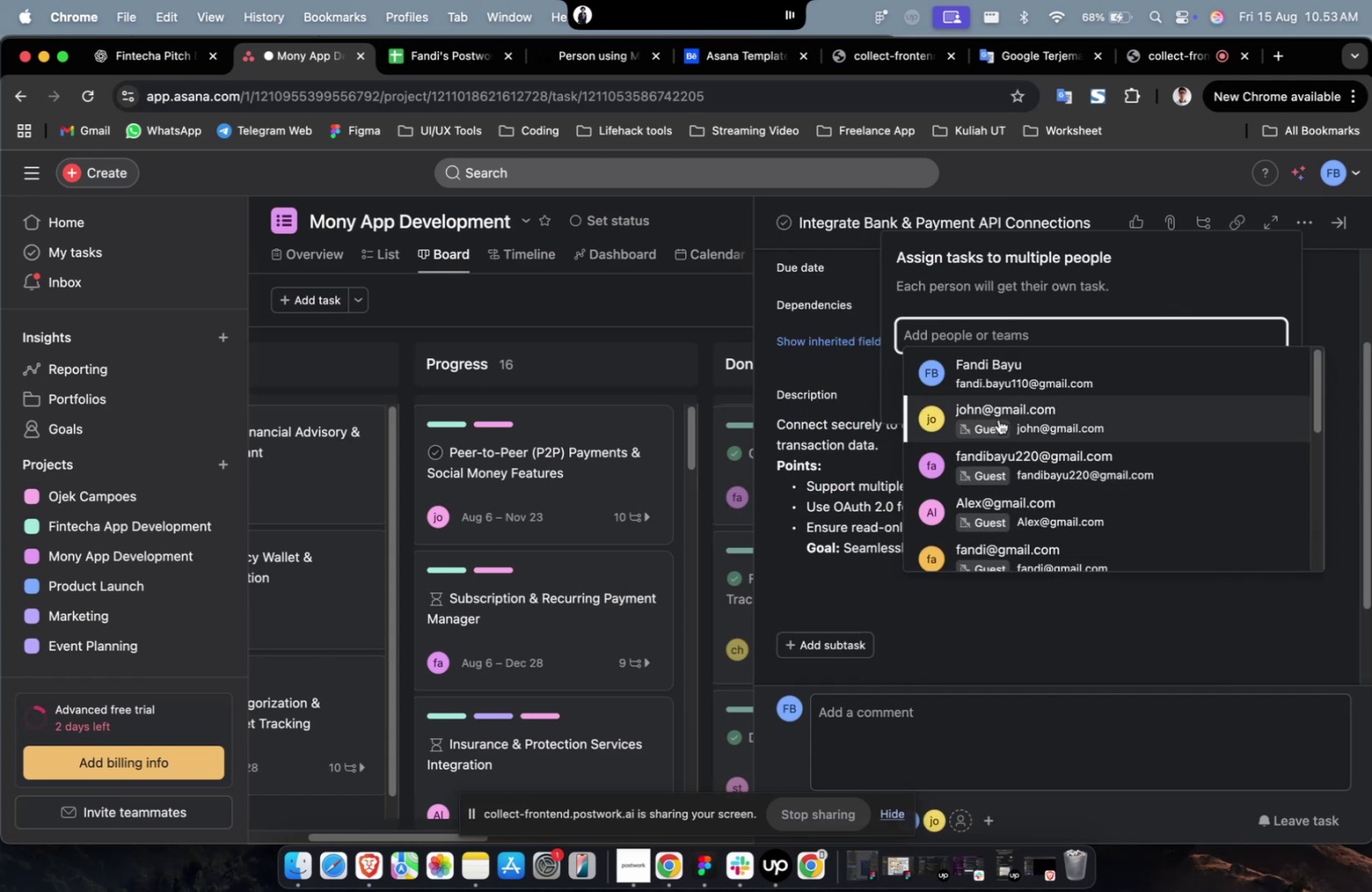 
left_click([998, 419])
 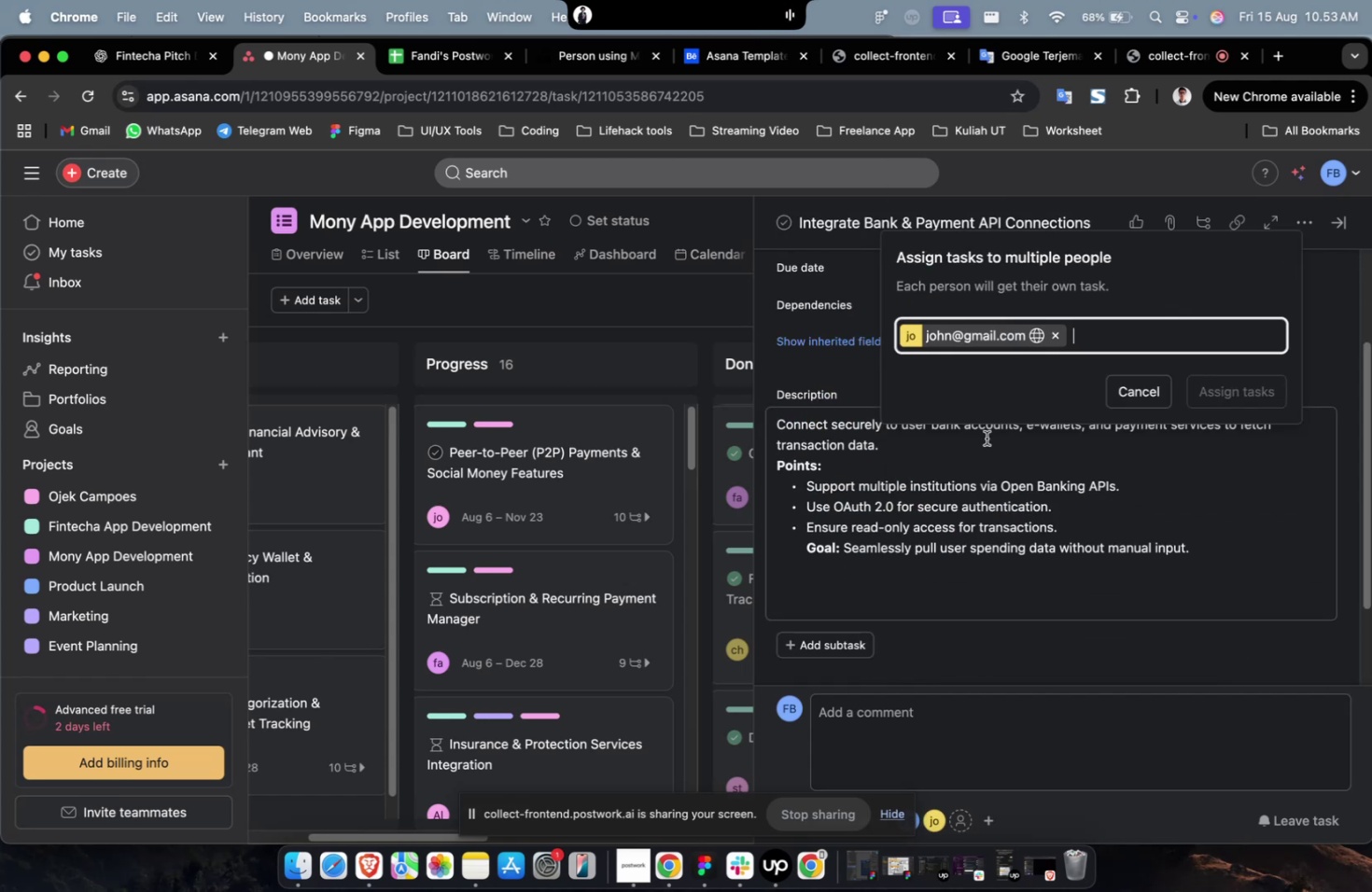 
scroll: coordinate [986, 438], scroll_direction: up, amount: 4.0
 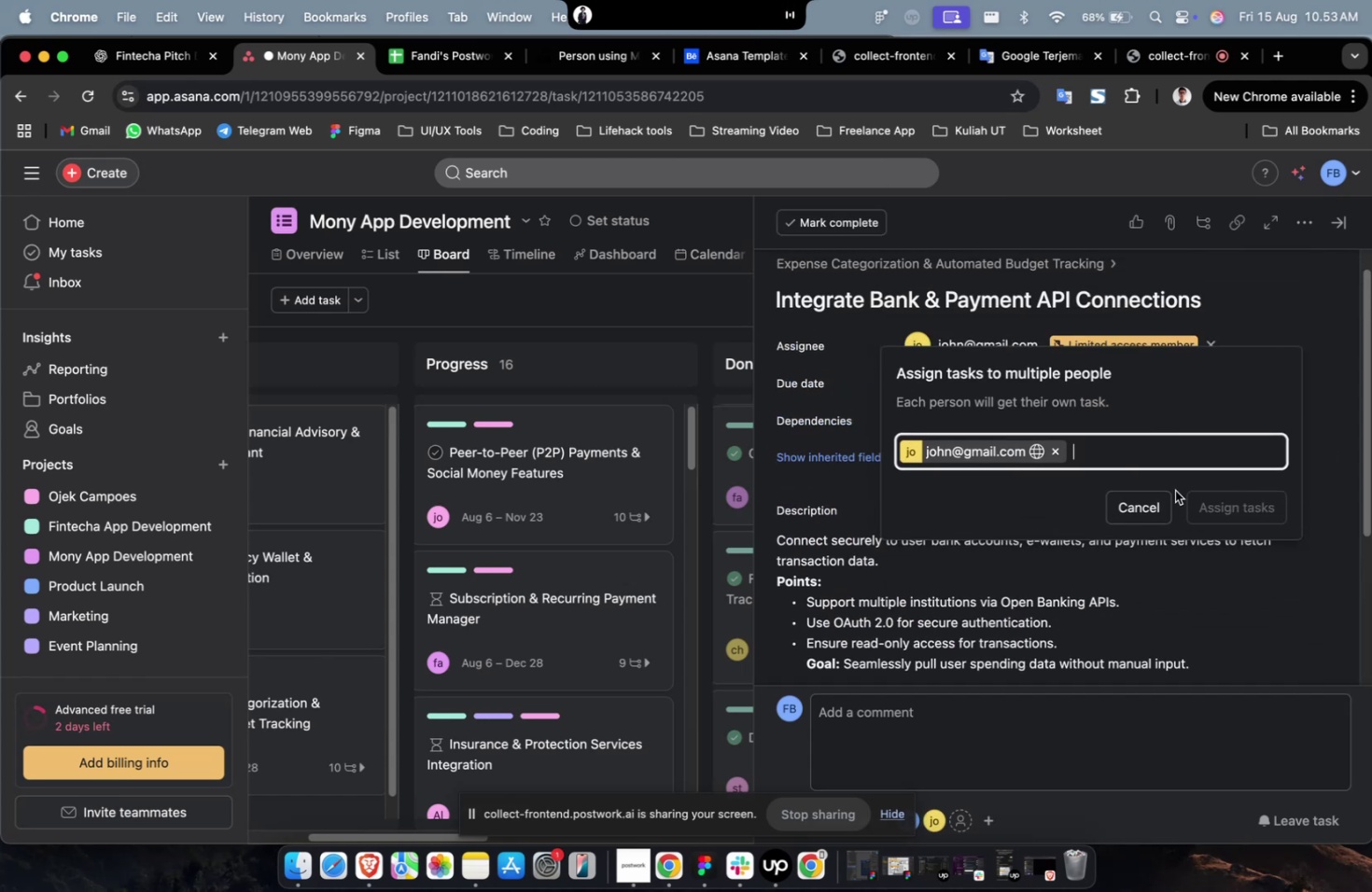 
key(Enter)
 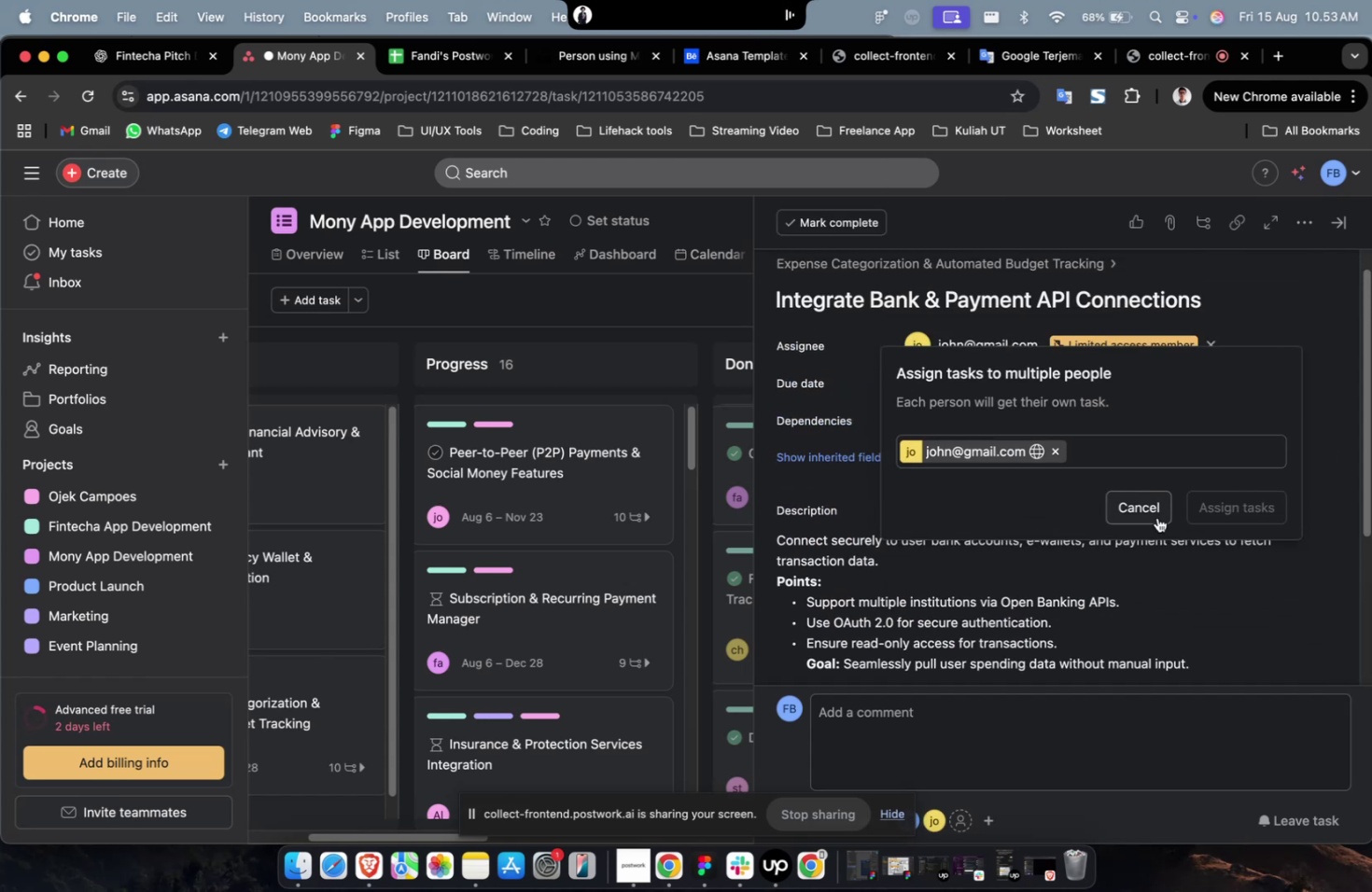 
left_click([1156, 517])
 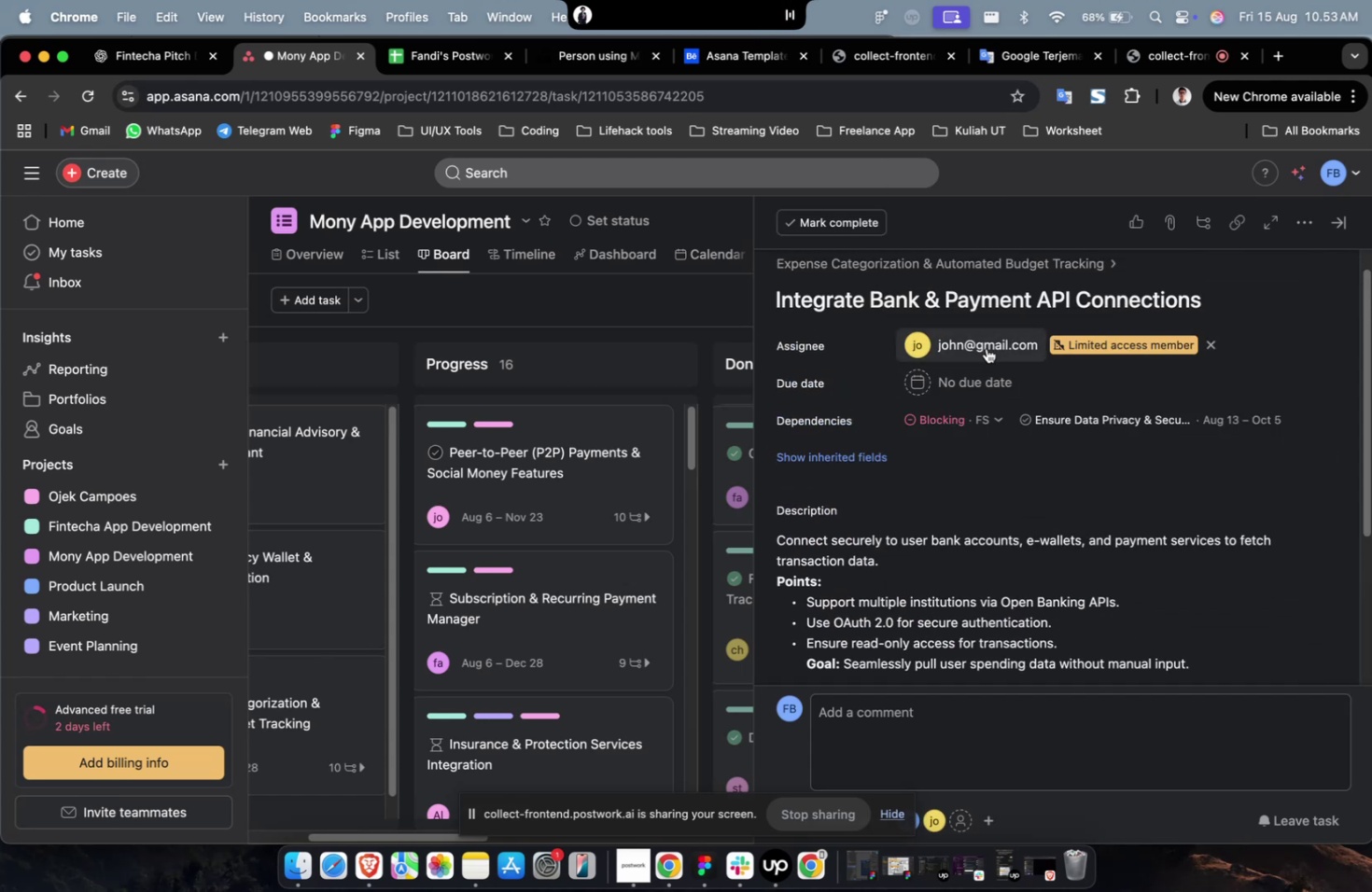 
double_click([986, 347])
 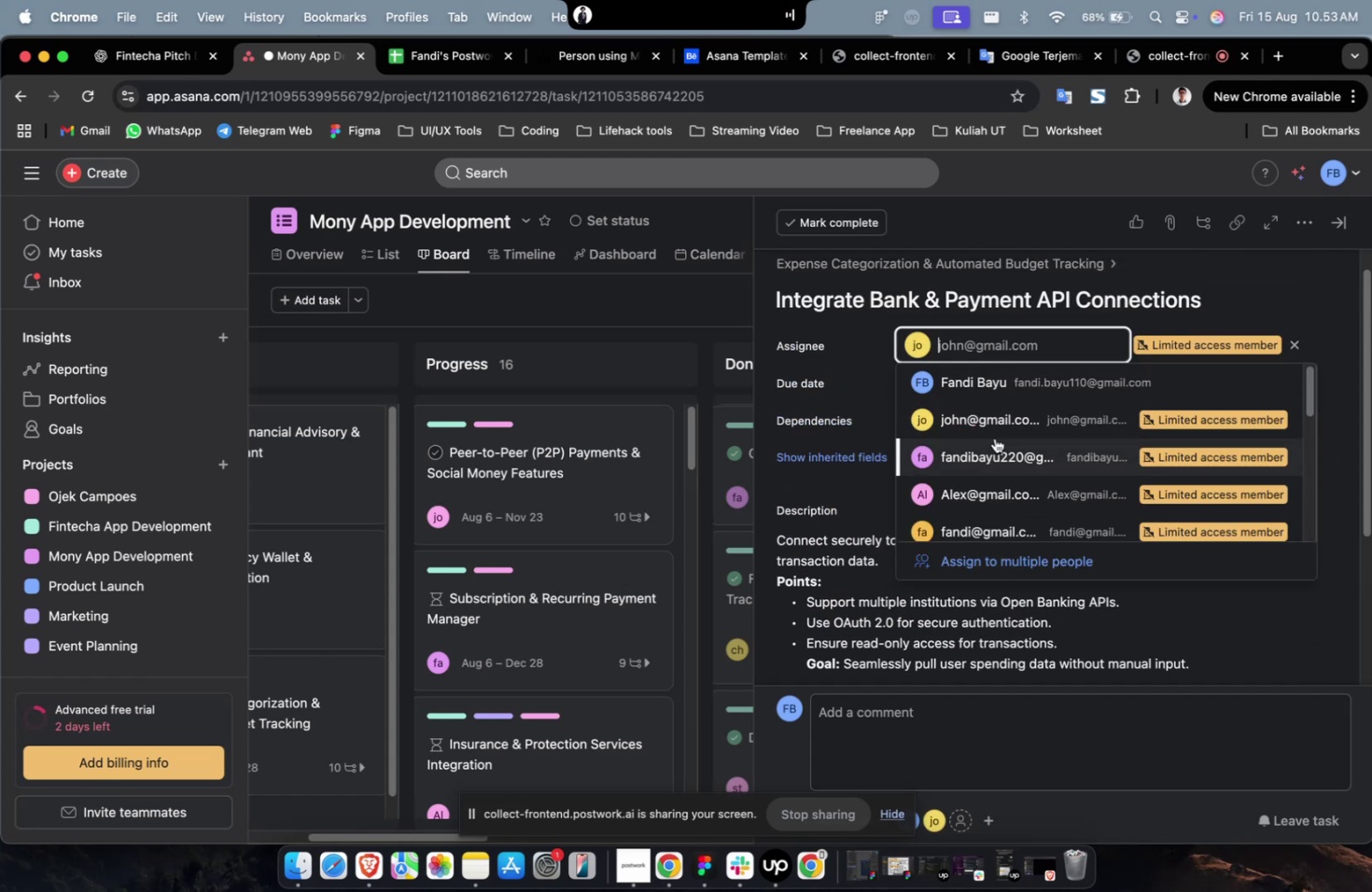 
triple_click([994, 438])
 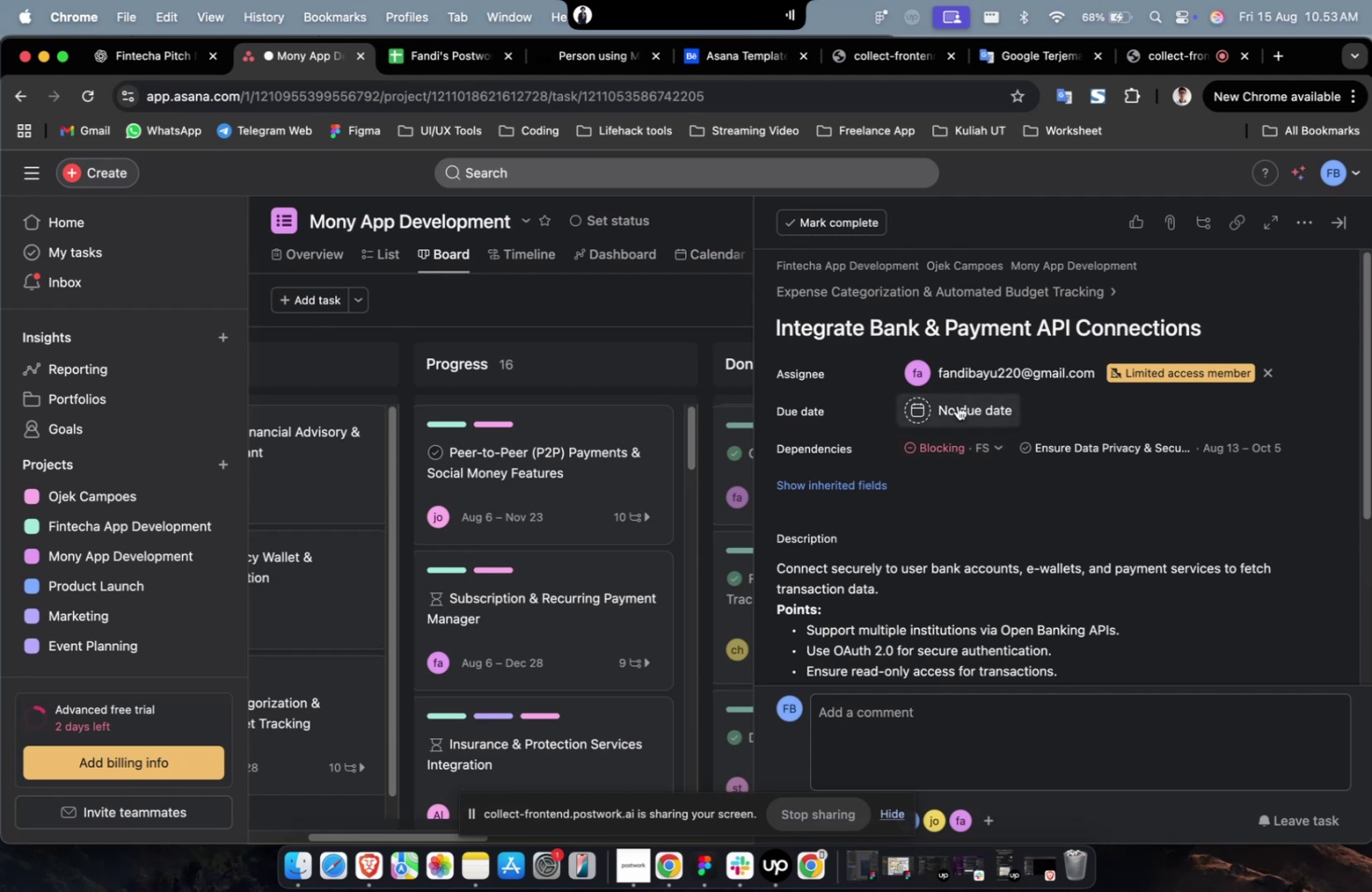 
triple_click([957, 405])
 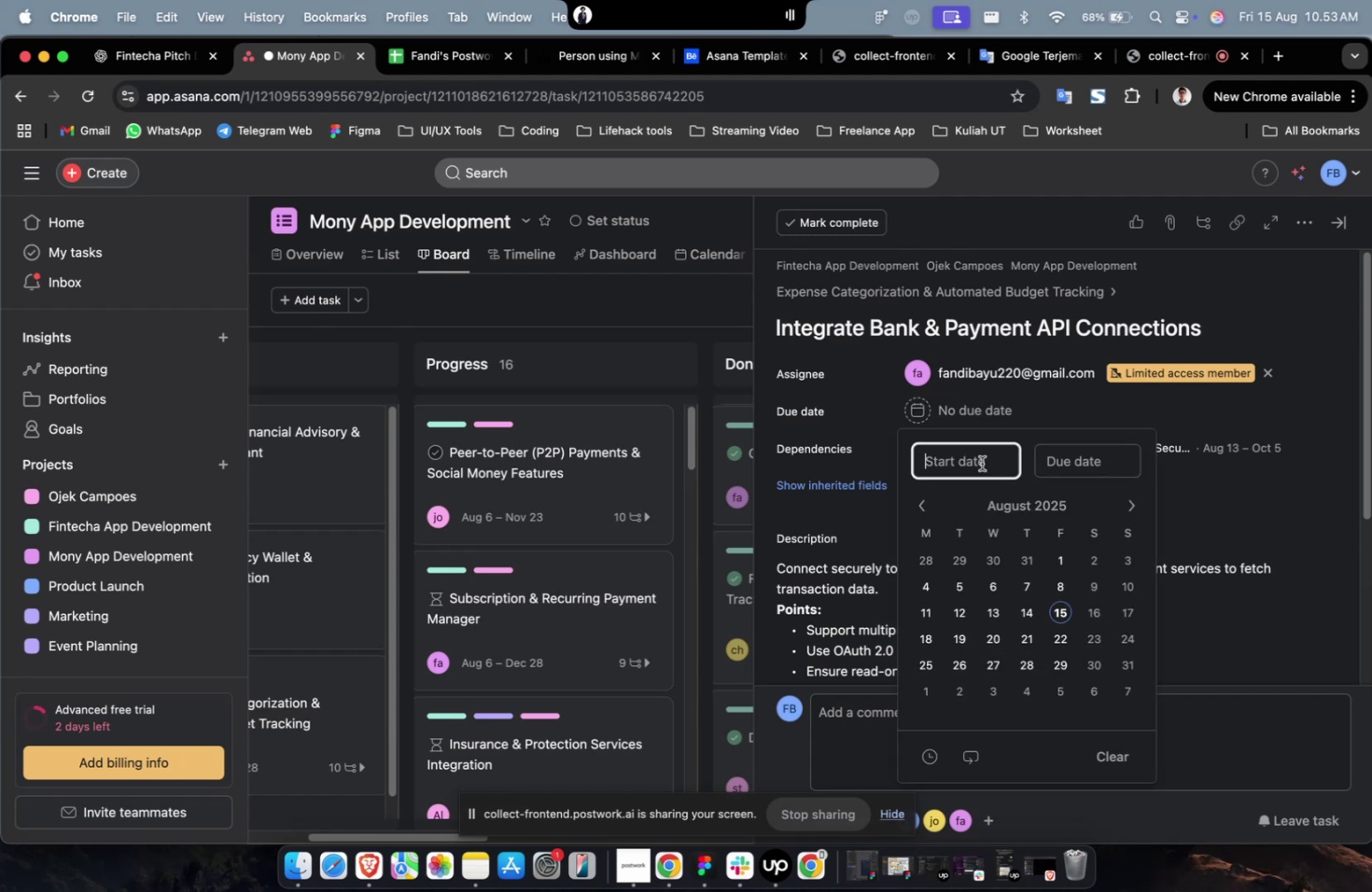 
triple_click([979, 454])
 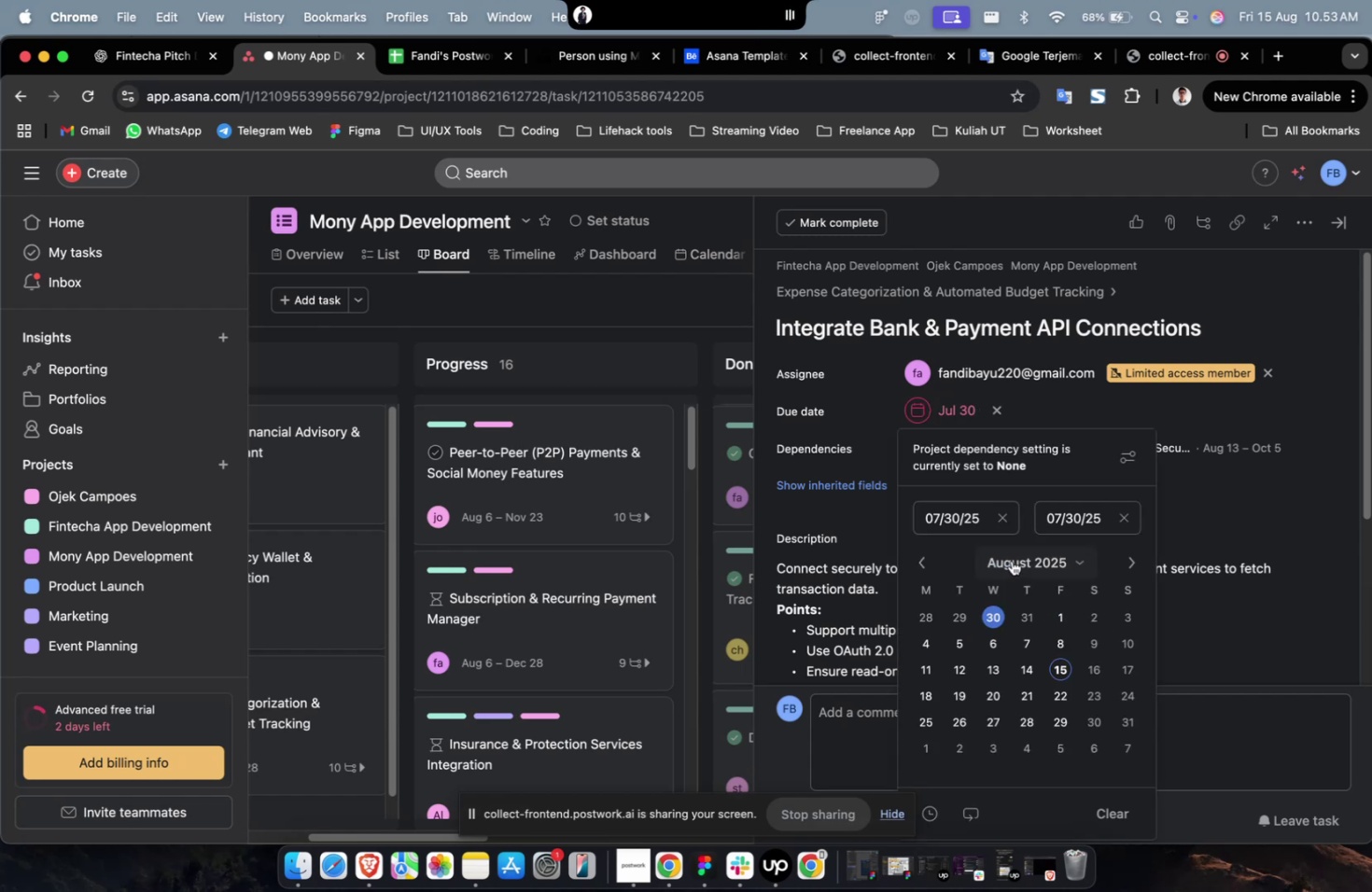 
triple_click([1001, 561])
 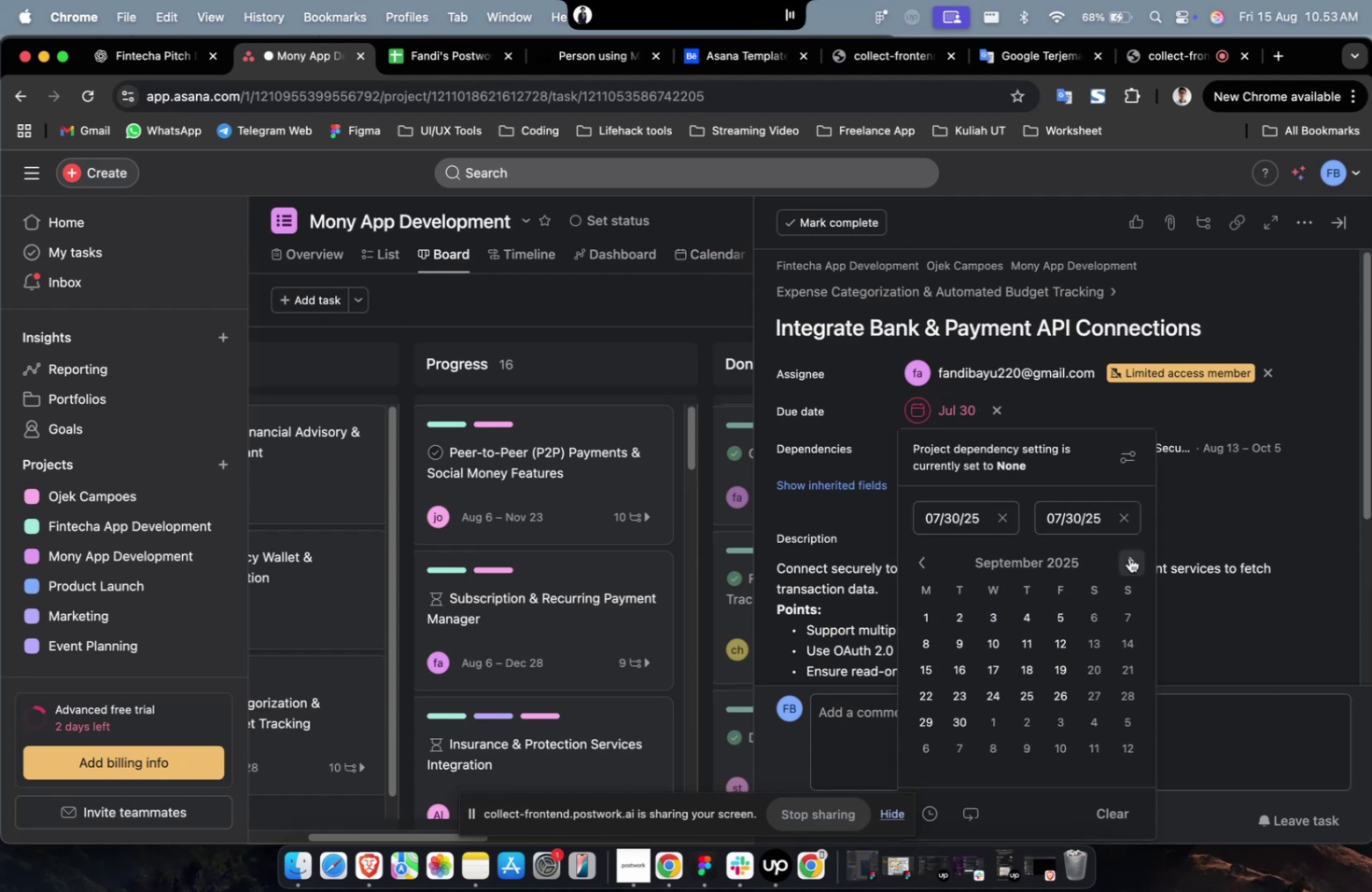 
triple_click([1127, 555])
 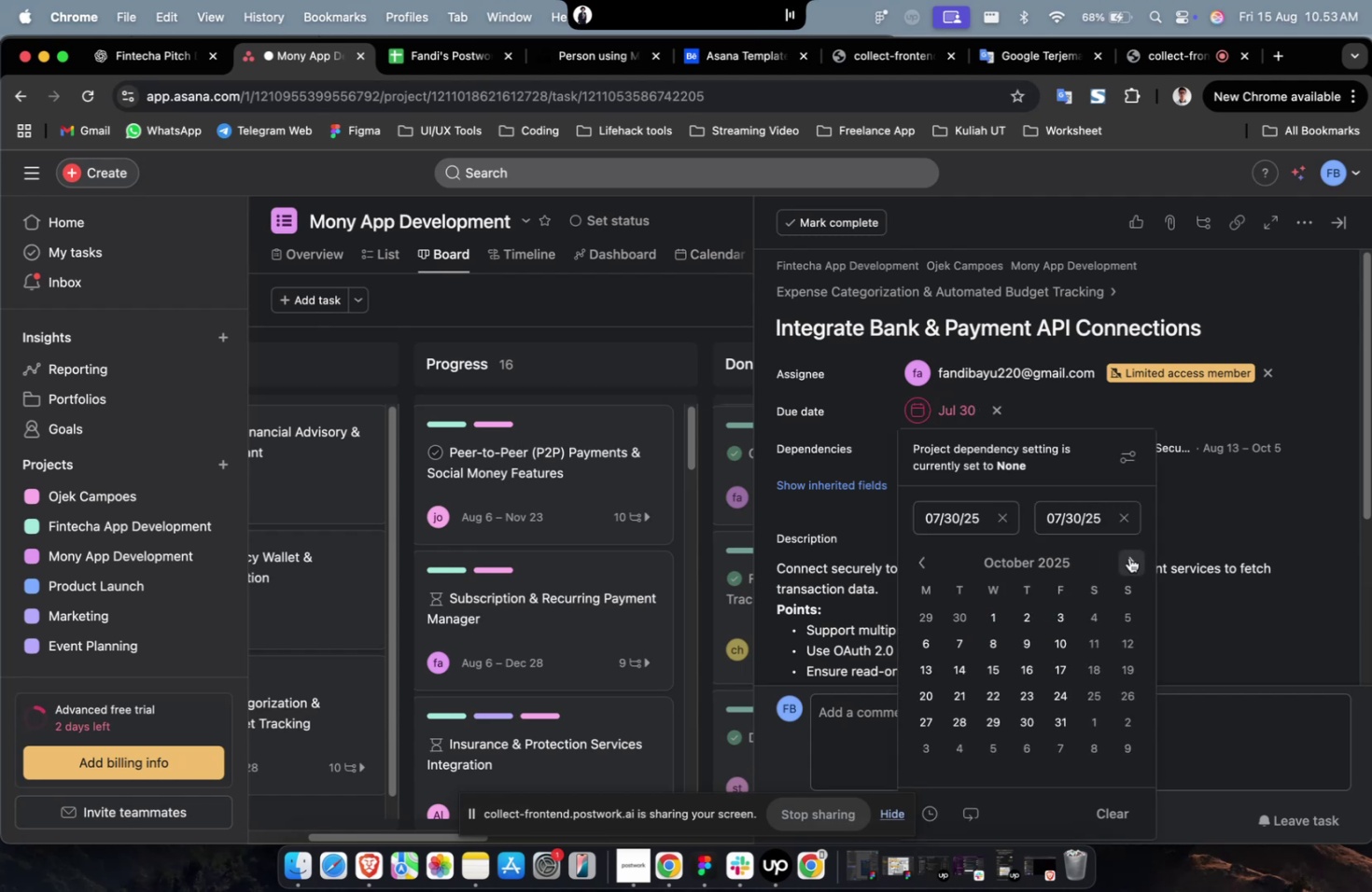 
triple_click([1128, 557])
 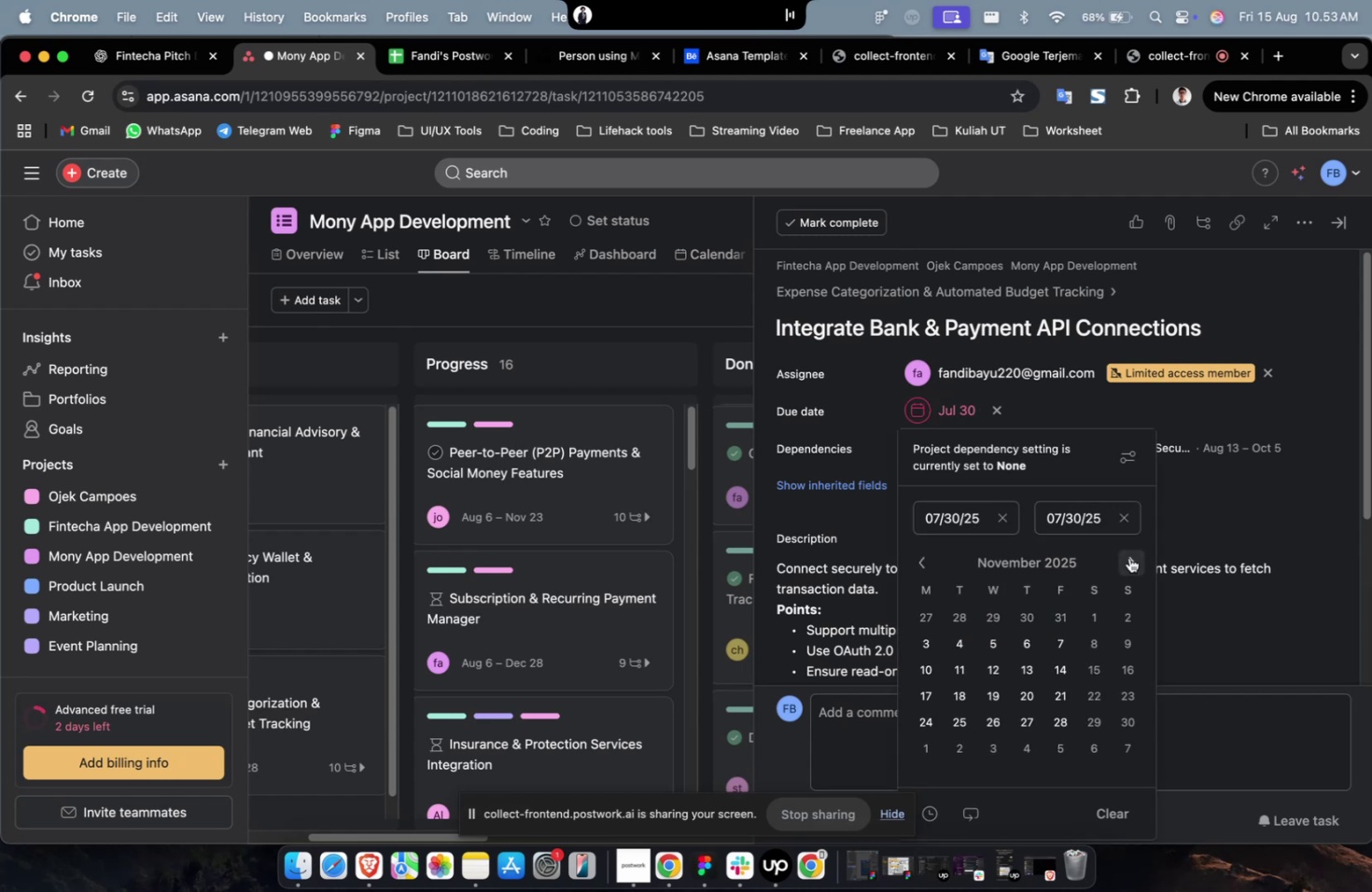 
triple_click([1128, 557])
 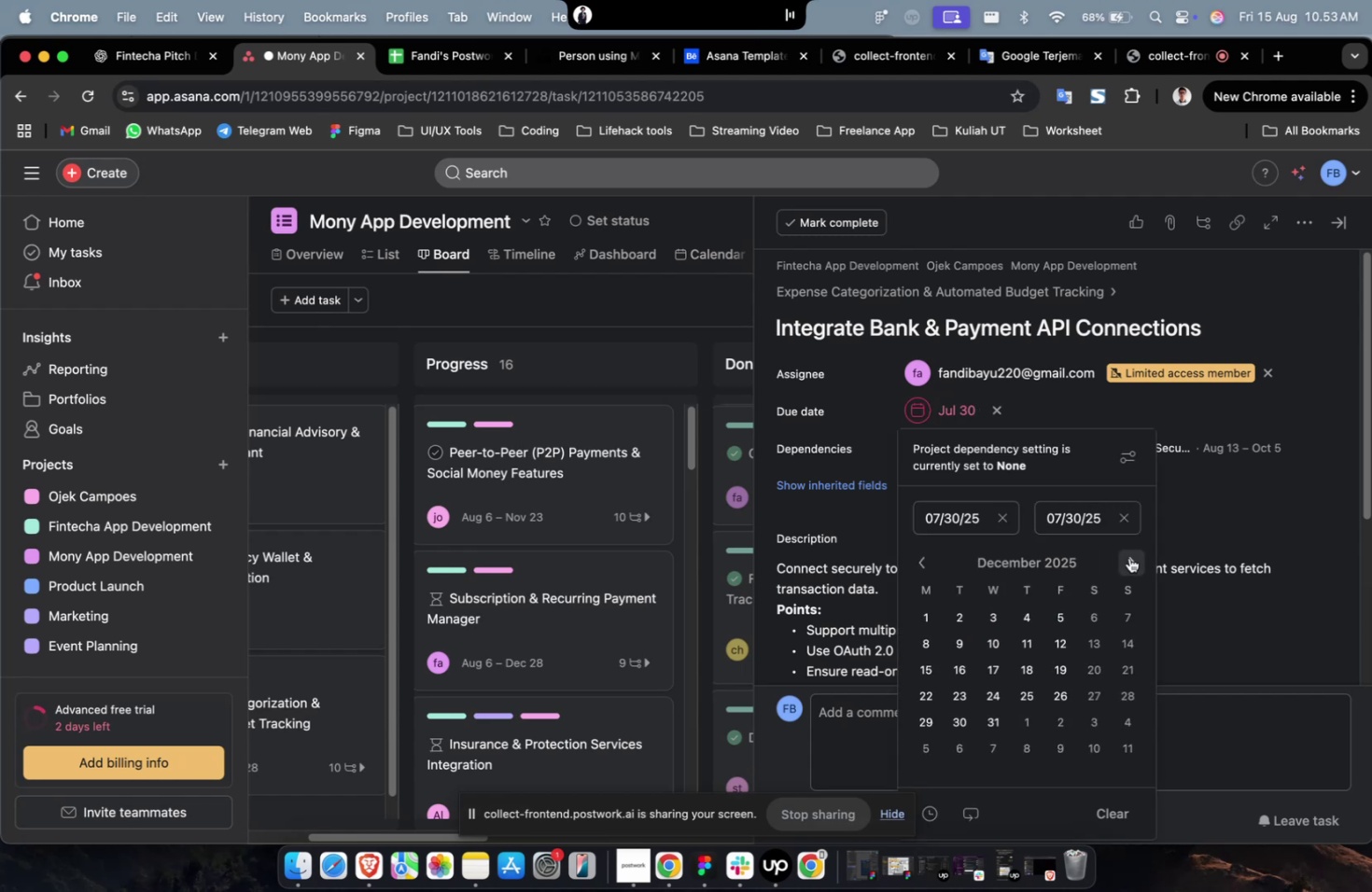 
triple_click([1128, 557])
 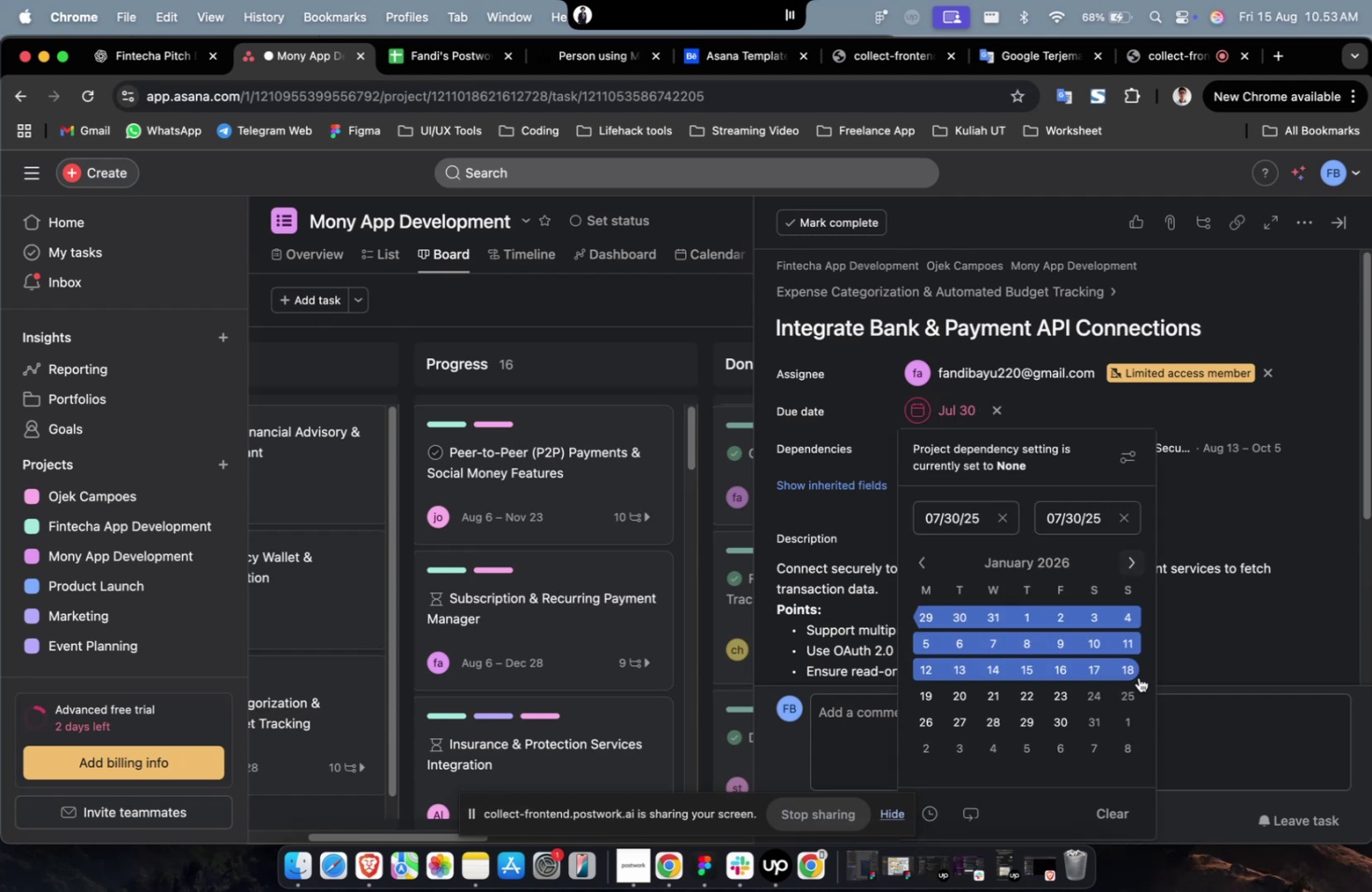 
triple_click([1128, 557])
 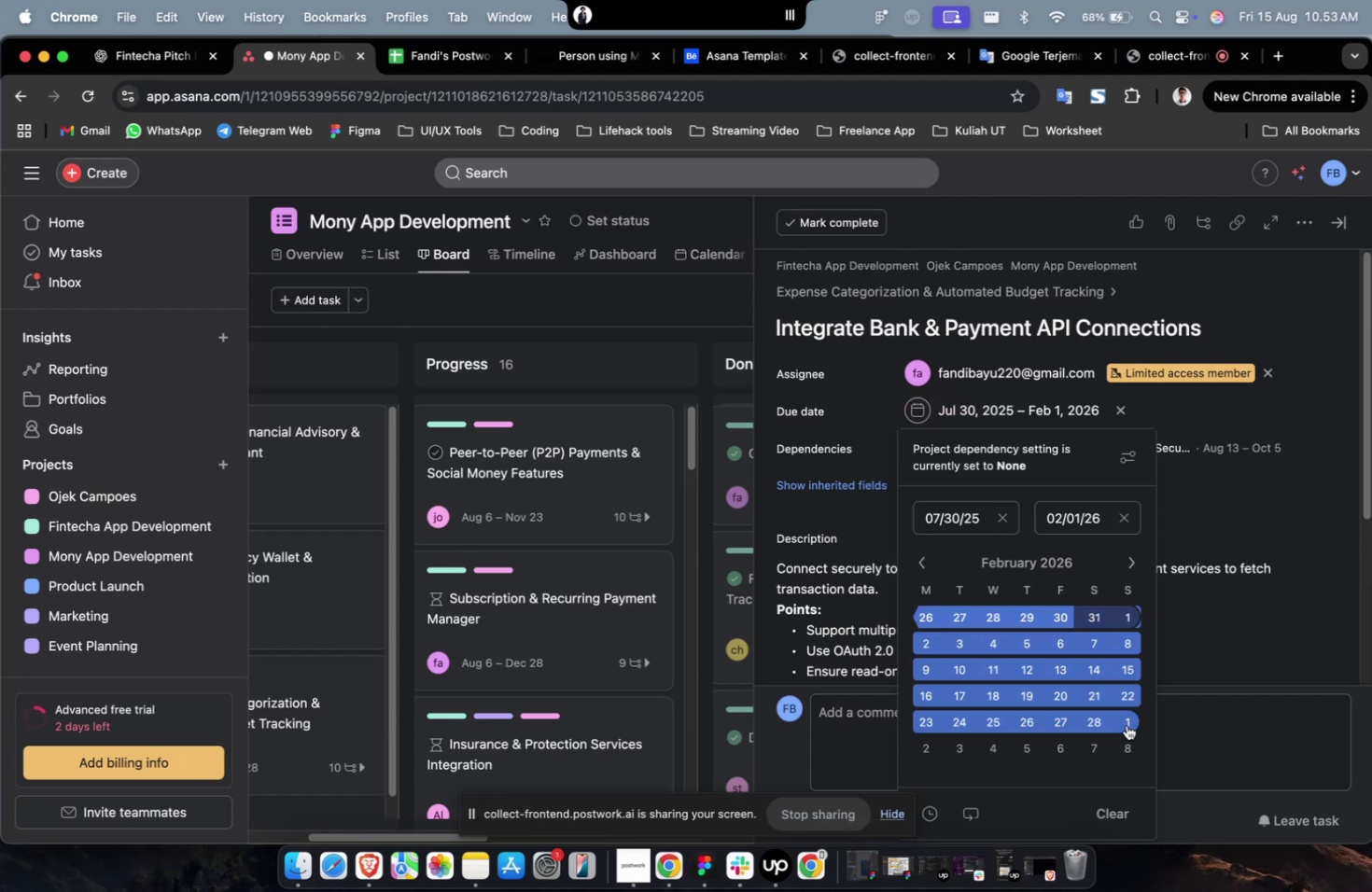 
triple_click([1126, 724])
 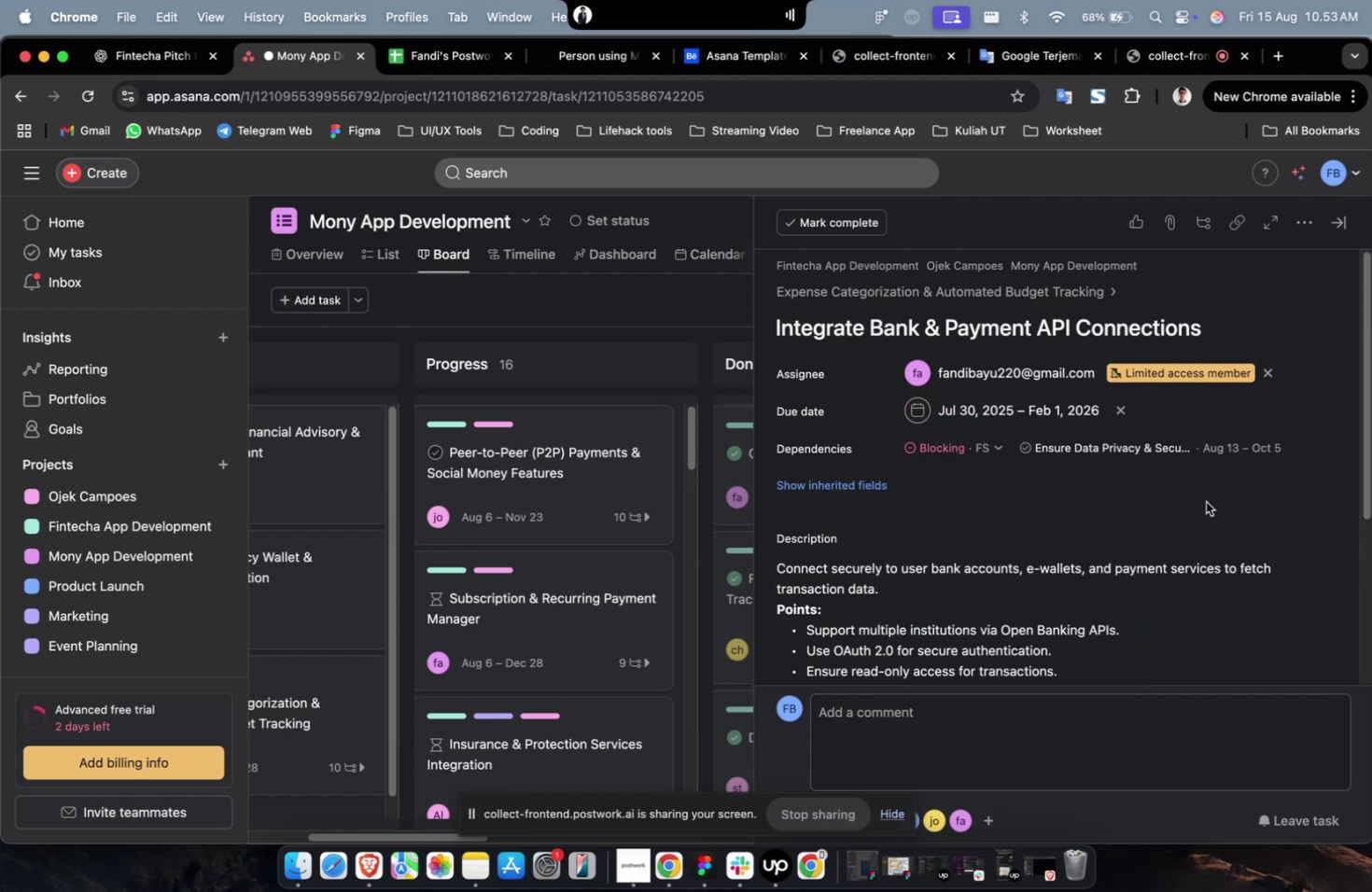 
triple_click([1214, 495])
 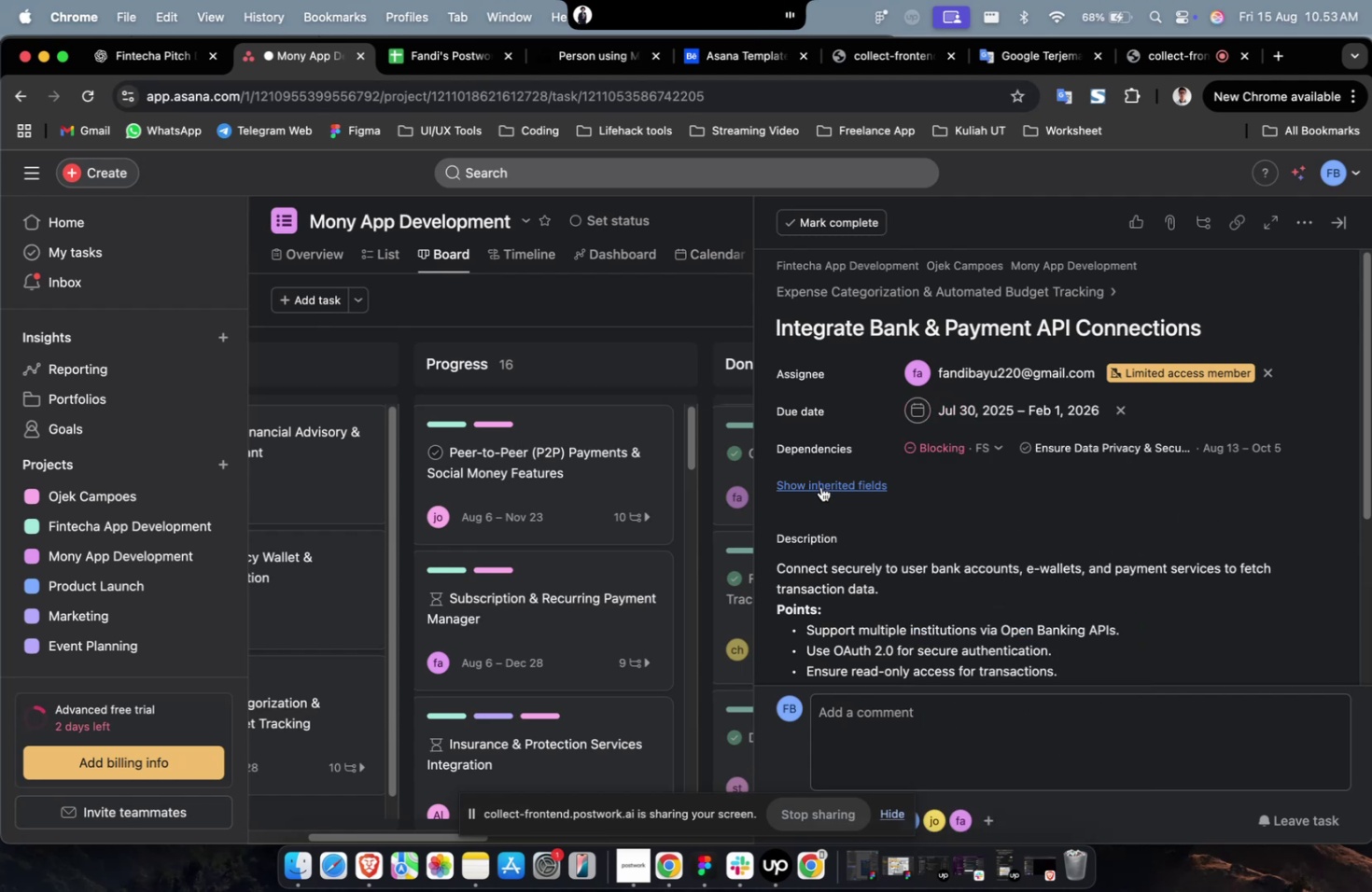 
left_click([820, 486])
 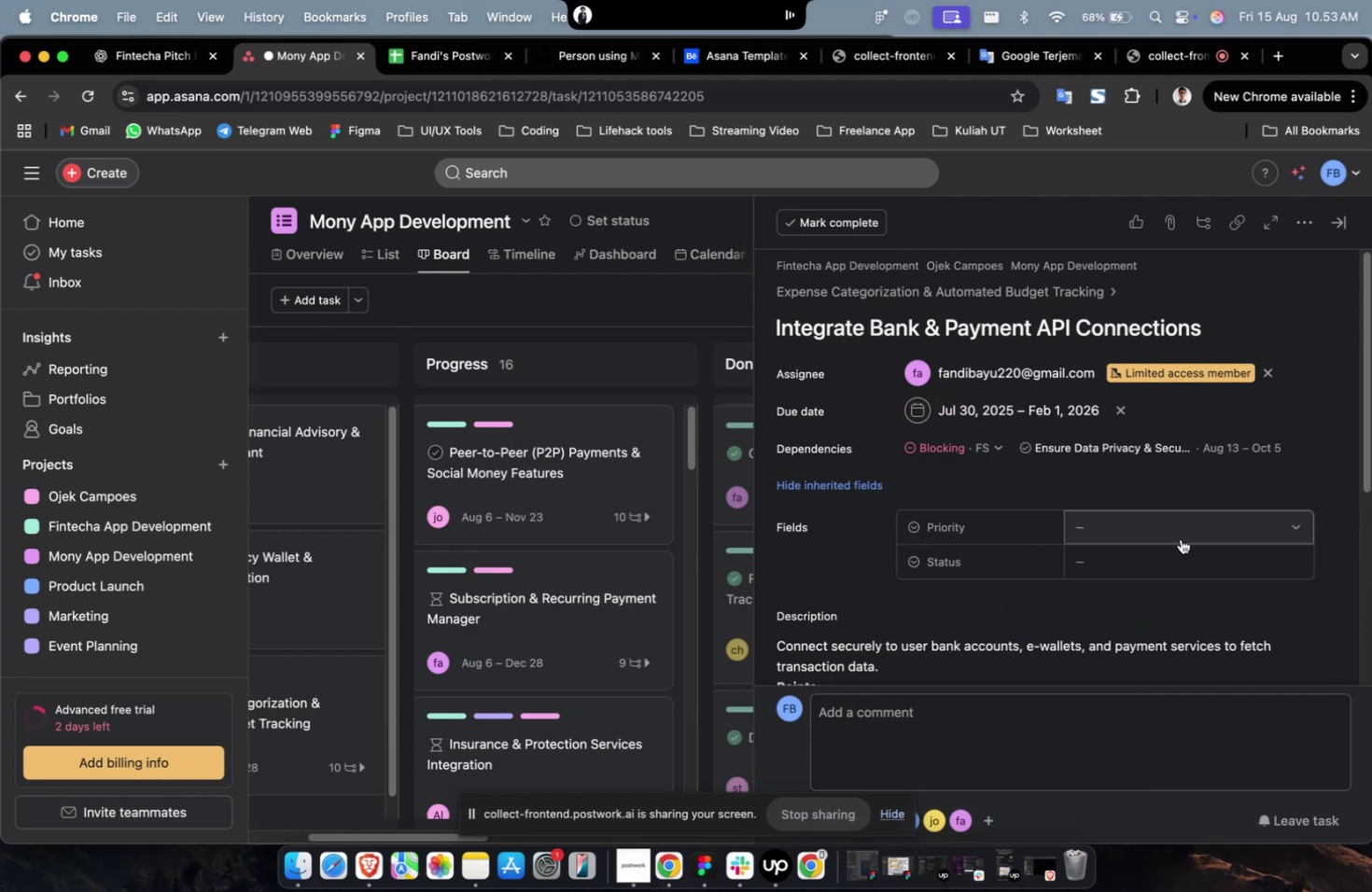 
double_click([1180, 538])
 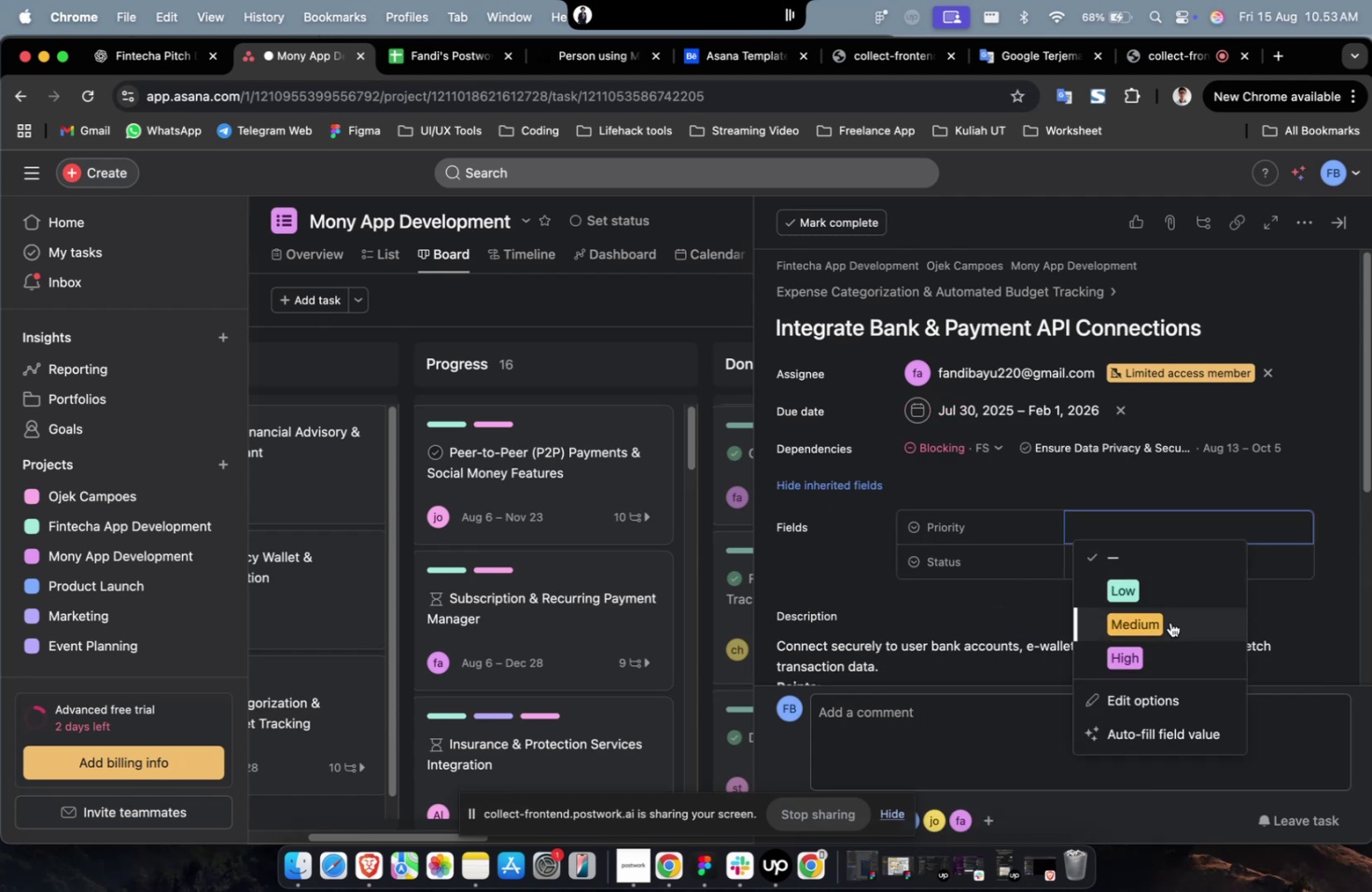 
triple_click([1169, 623])
 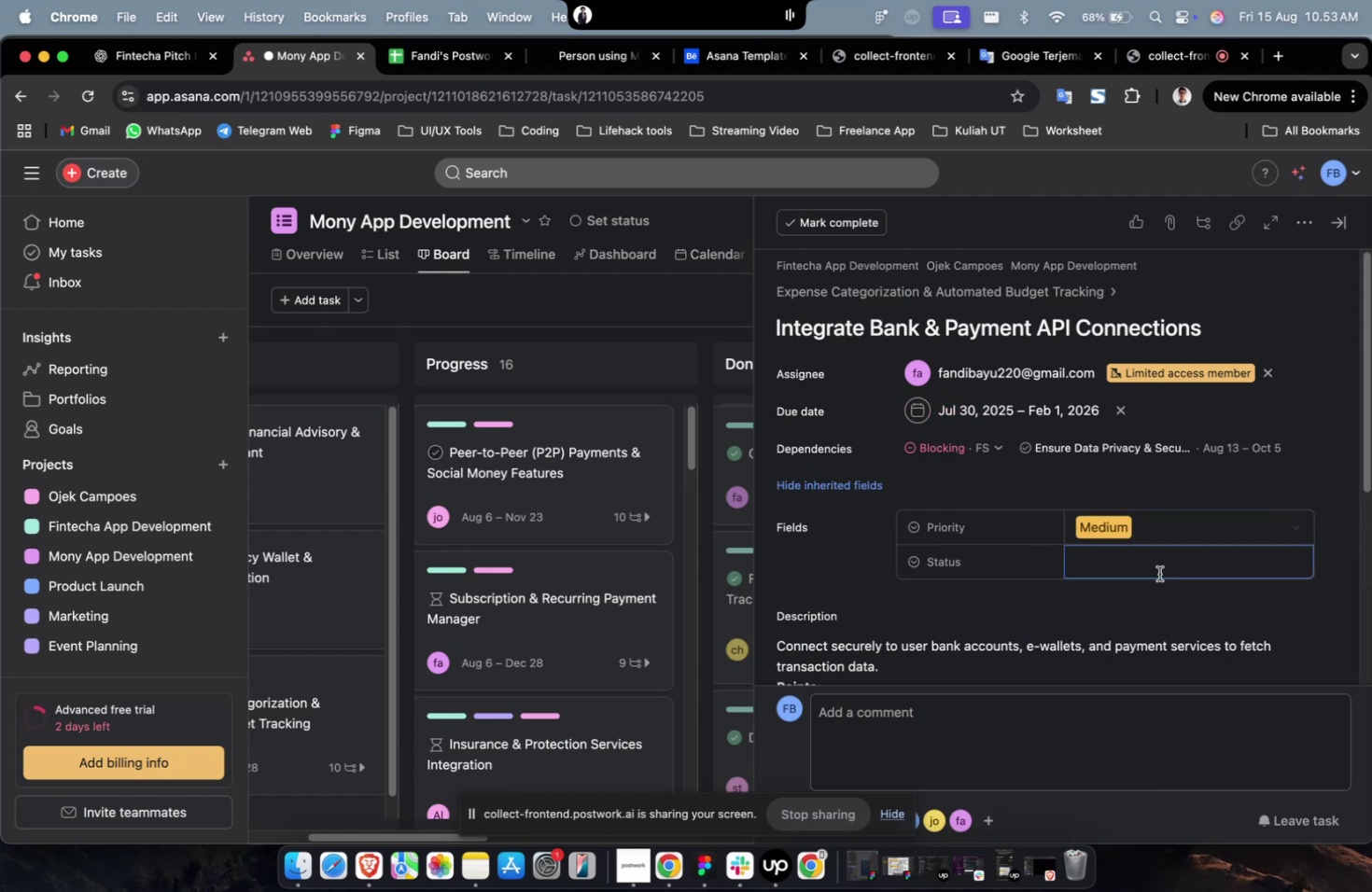 
triple_click([1158, 568])
 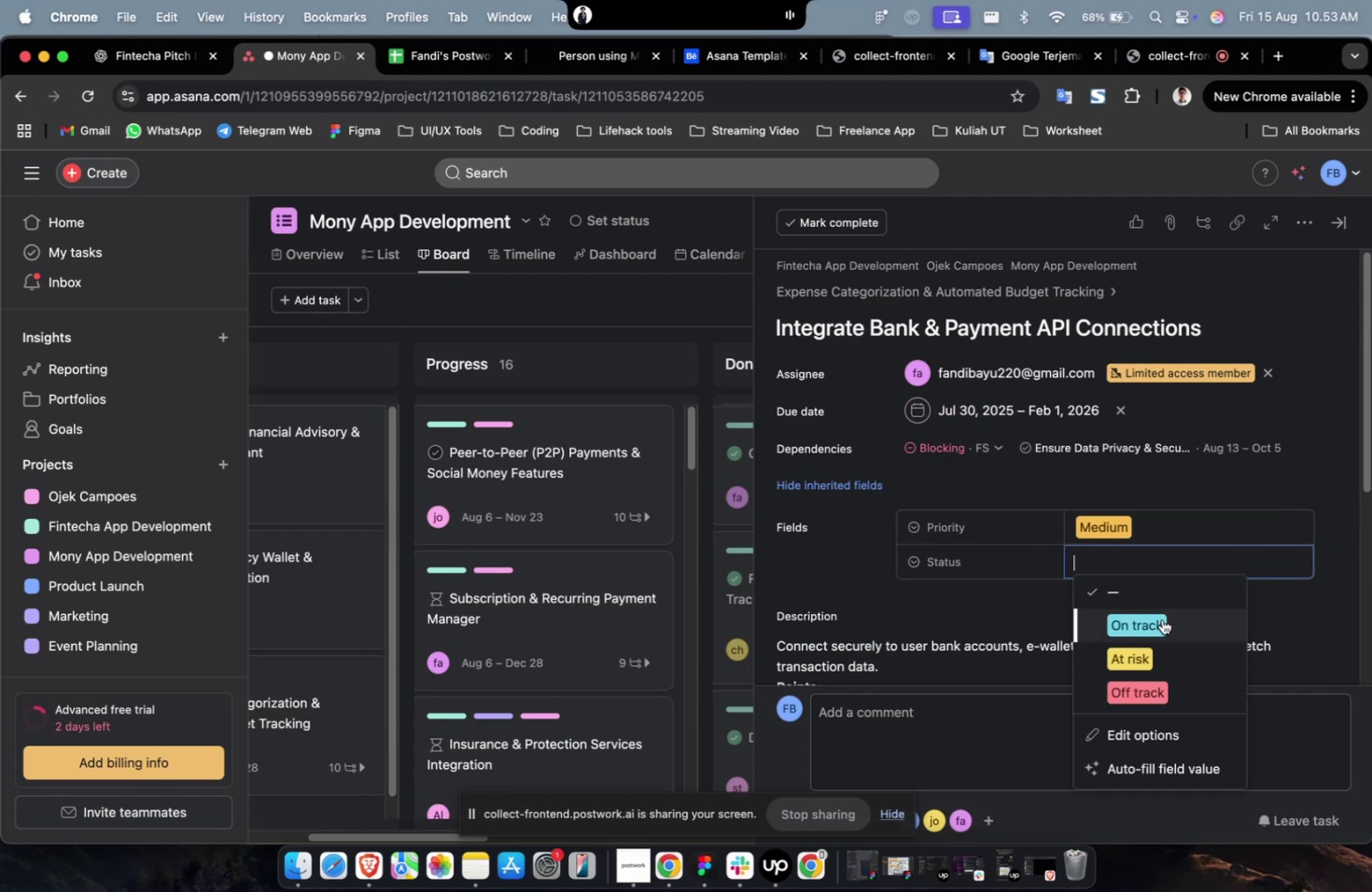 
triple_click([1161, 619])
 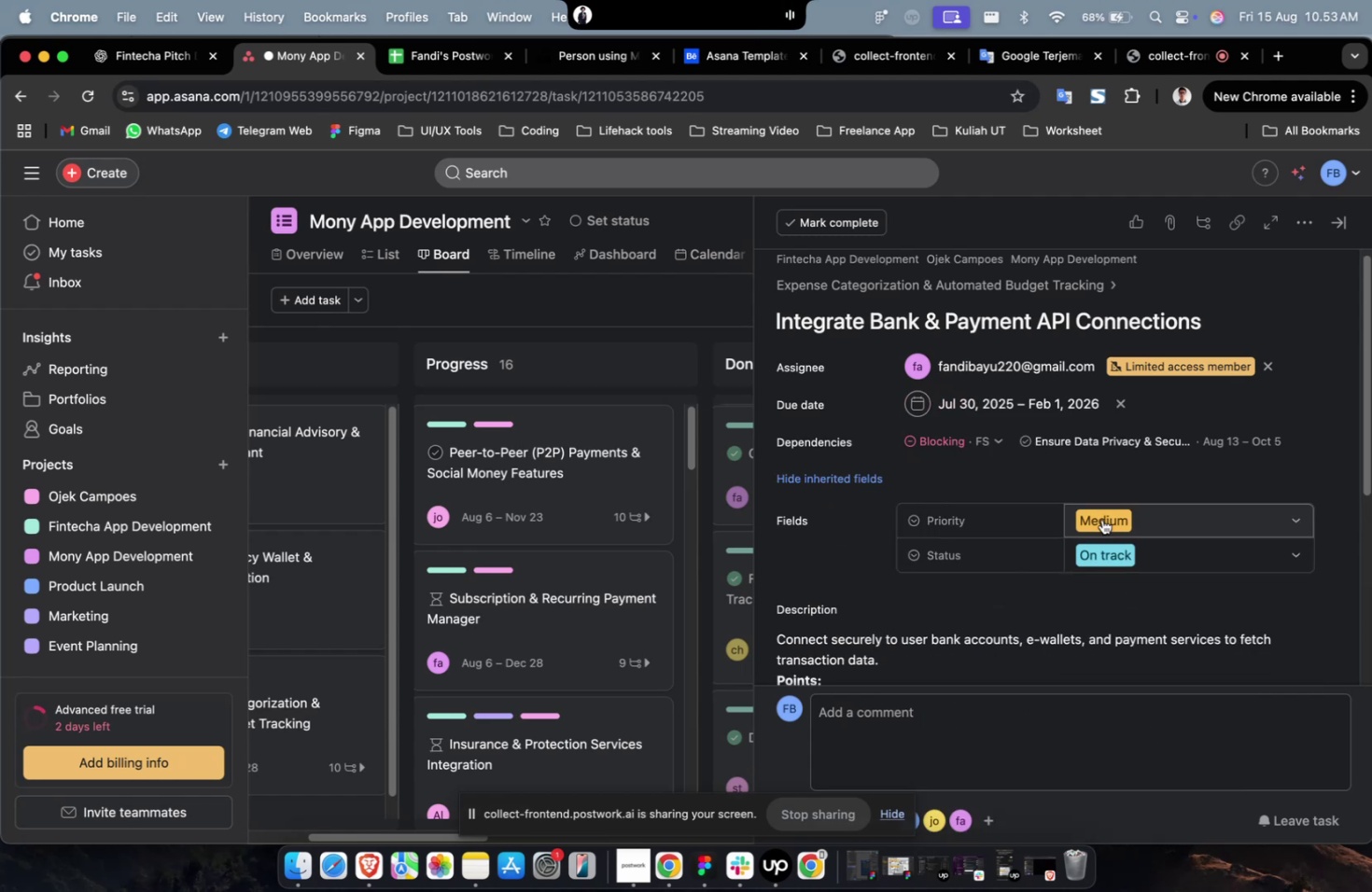 
scroll: coordinate [1074, 518], scroll_direction: down, amount: 51.0
 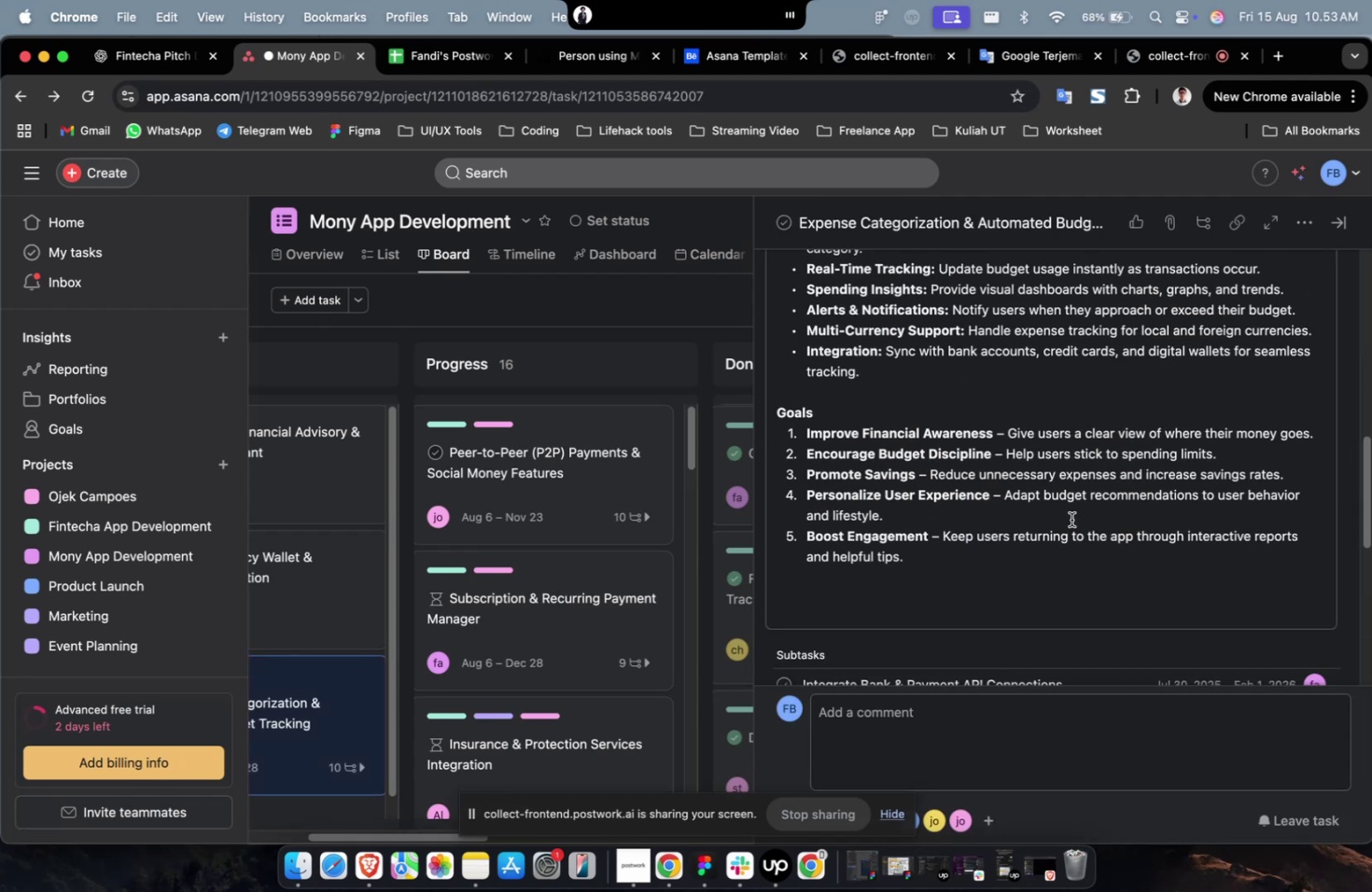 
hold_key(key=ShiftLeft, duration=0.53)
scroll: coordinate [508, 560], scroll_direction: up, amount: 13.0
 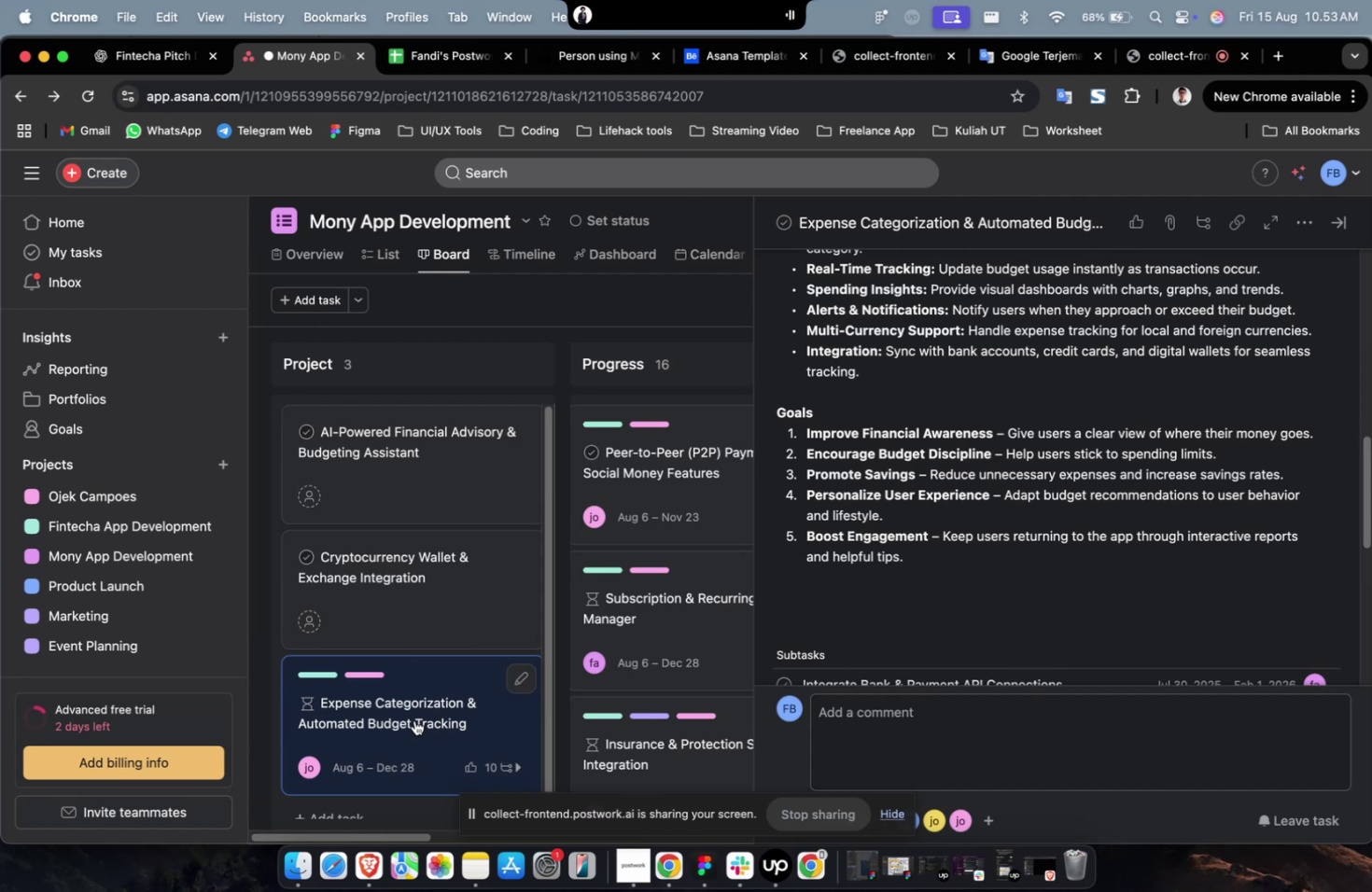 
left_click_drag(start_coordinate=[414, 719], to_coordinate=[595, 459])
 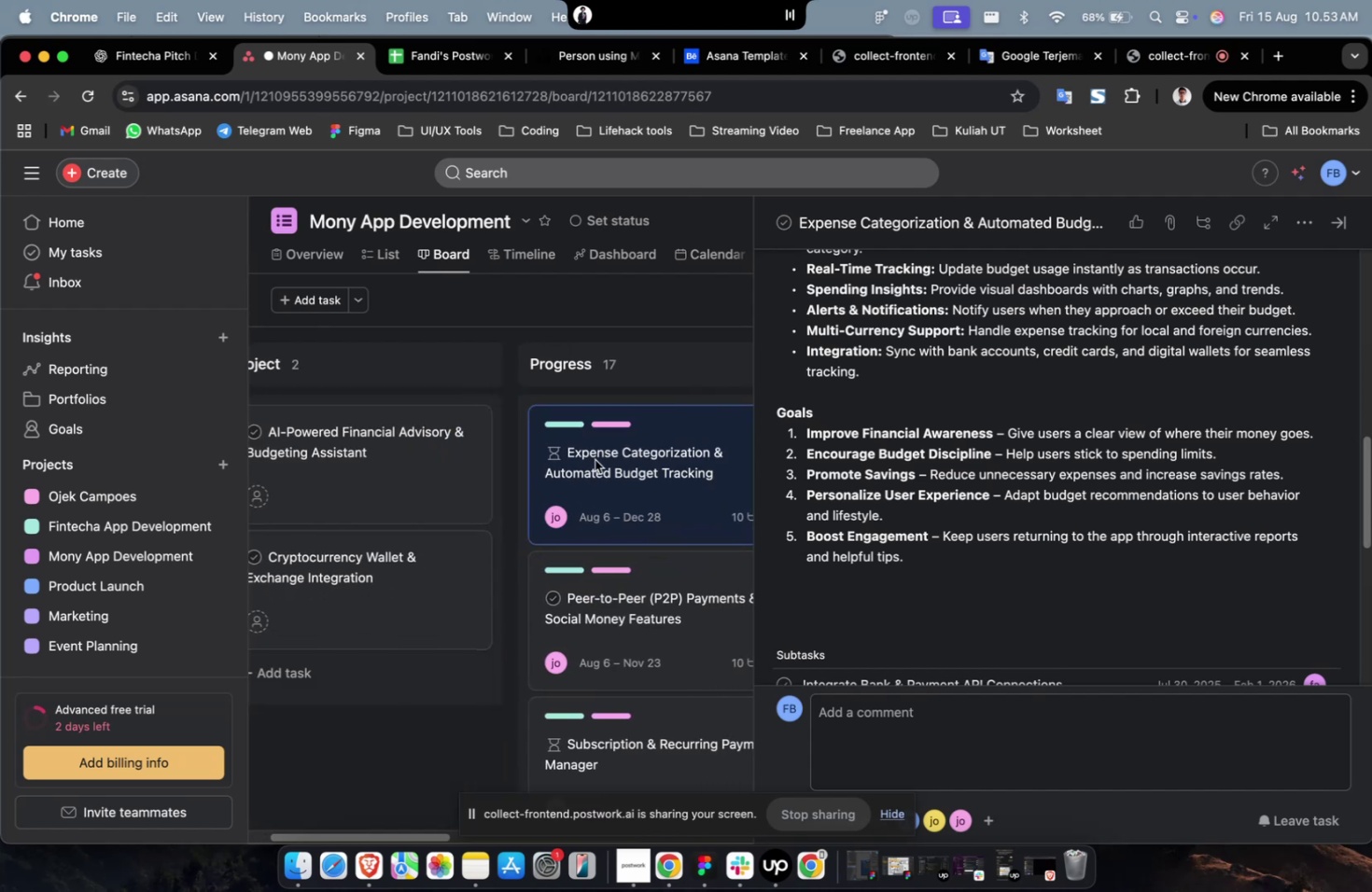 
key(Escape)
 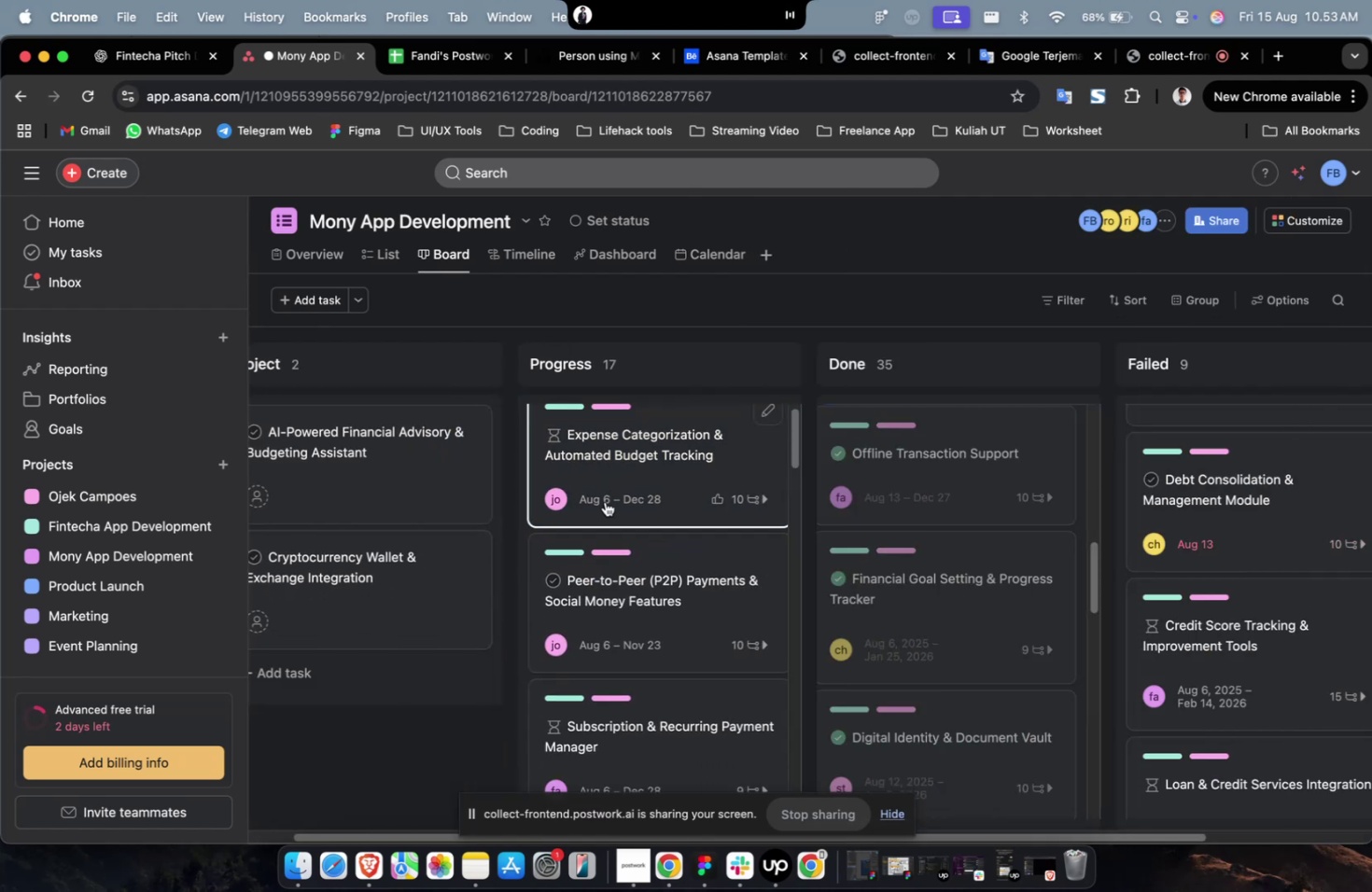 
scroll: coordinate [611, 507], scroll_direction: down, amount: 75.0
 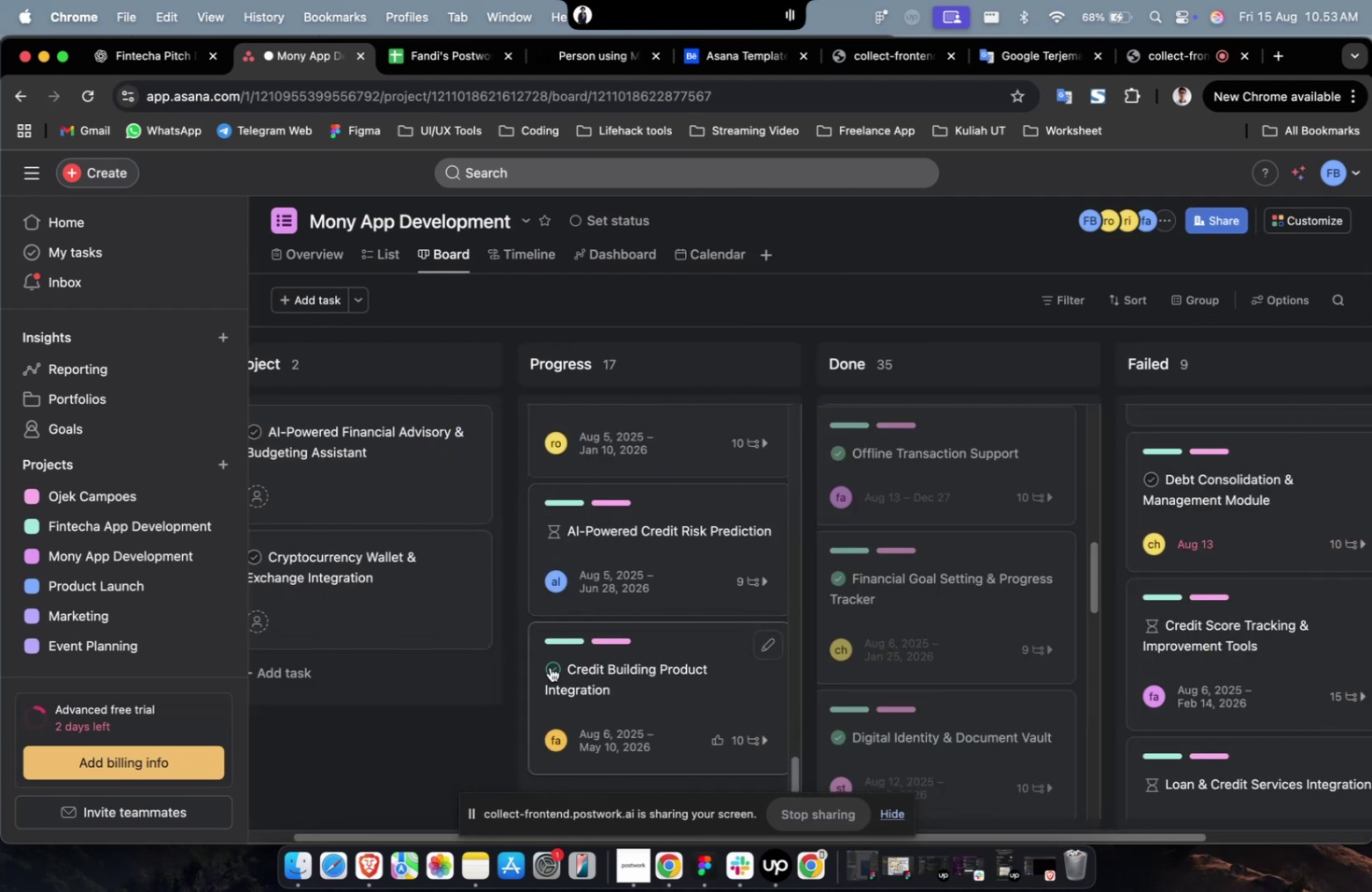 
left_click([550, 666])
 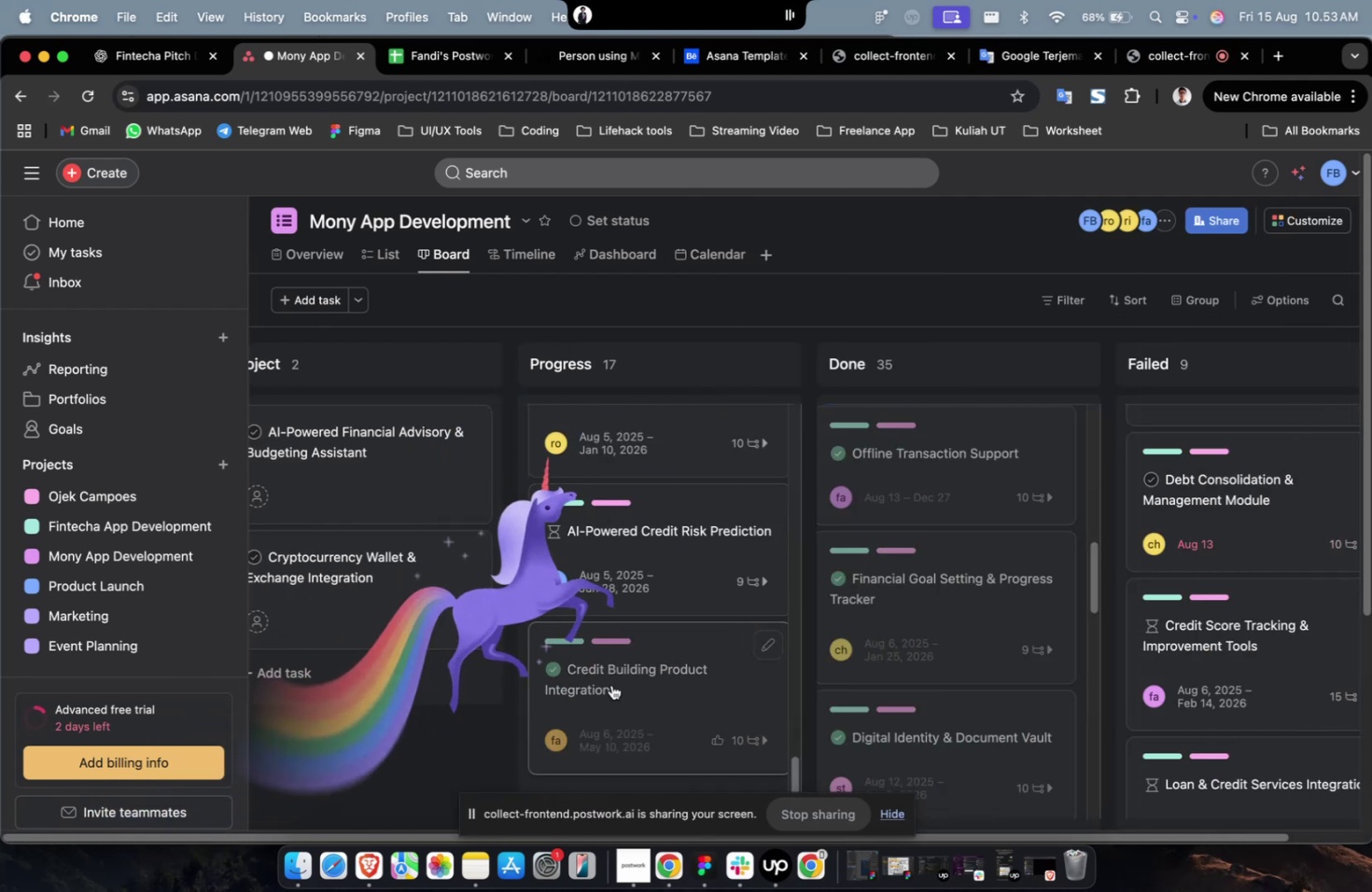 
left_click_drag(start_coordinate=[610, 684], to_coordinate=[842, 495])
 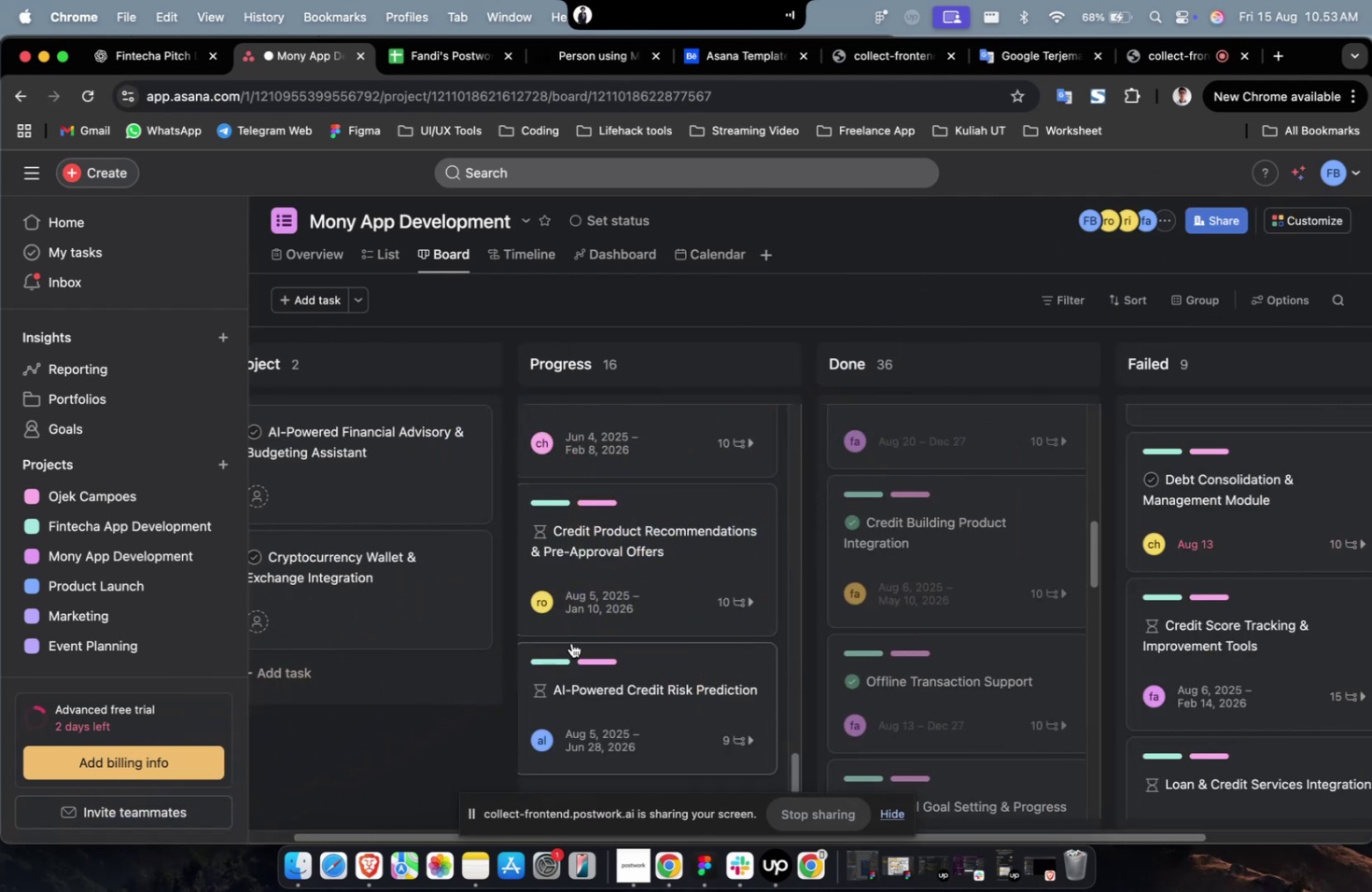 
left_click_drag(start_coordinate=[611, 717], to_coordinate=[1055, 529])
 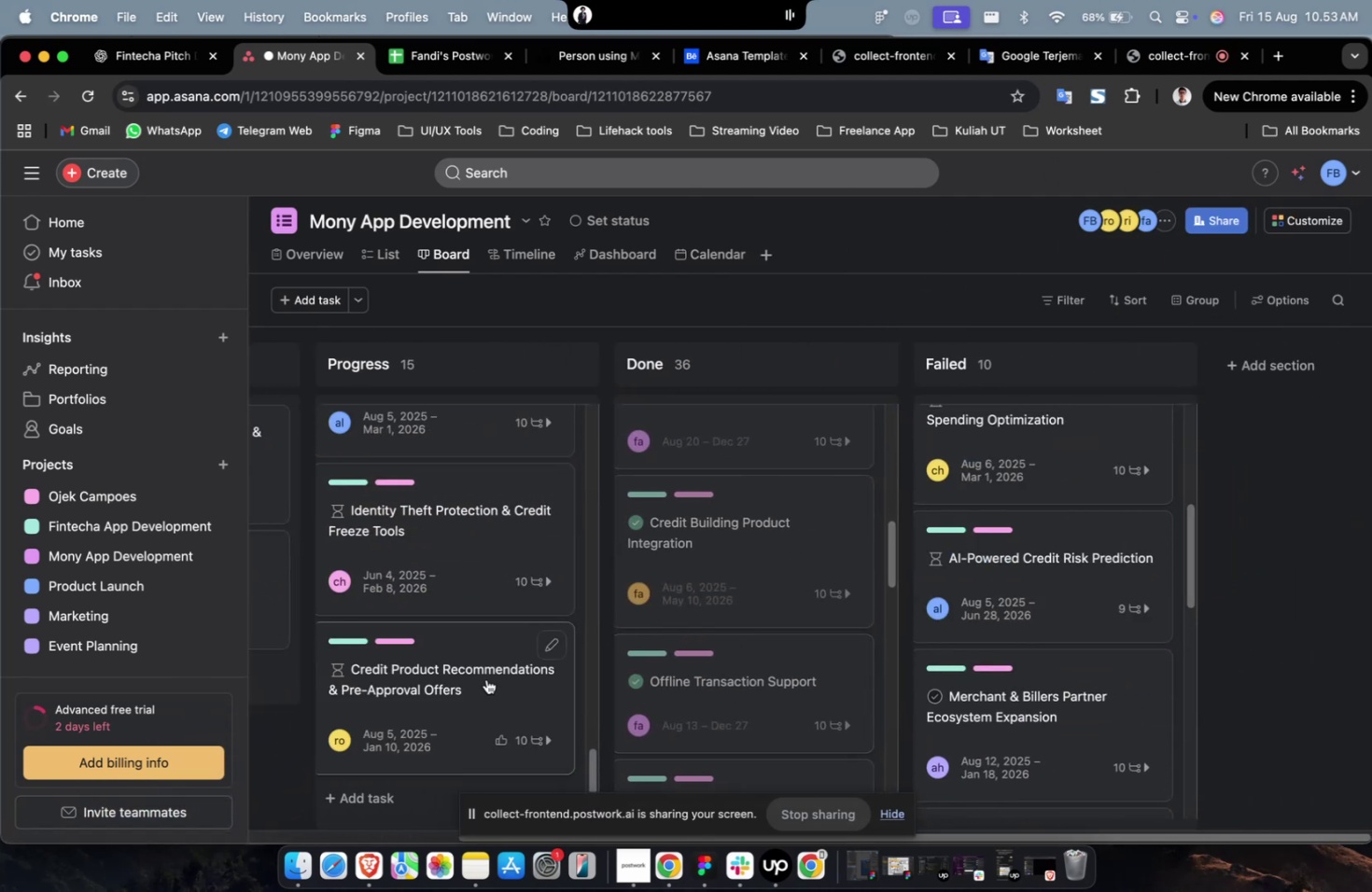 
left_click_drag(start_coordinate=[486, 678], to_coordinate=[1038, 581])
 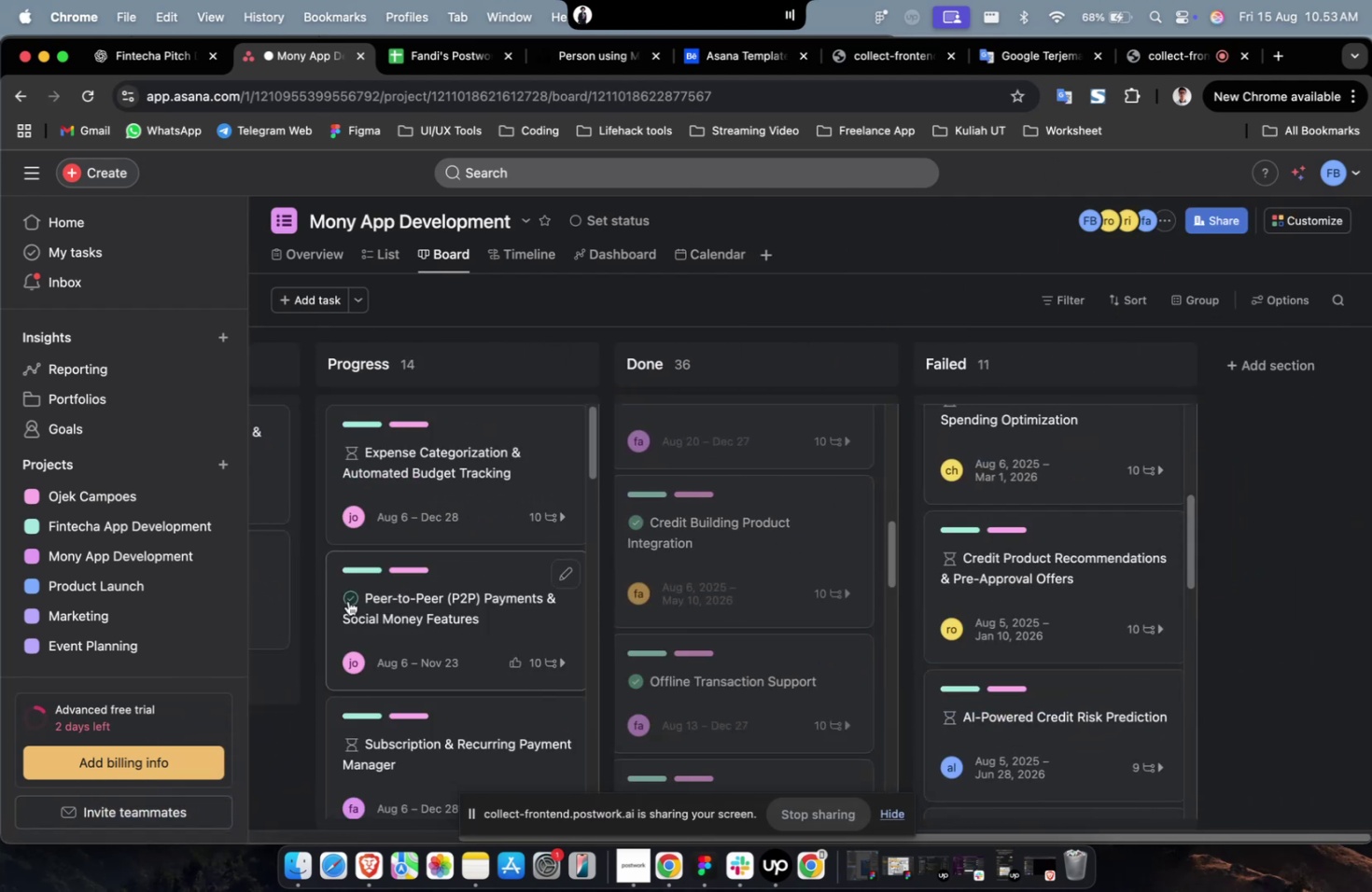 
left_click([348, 600])
 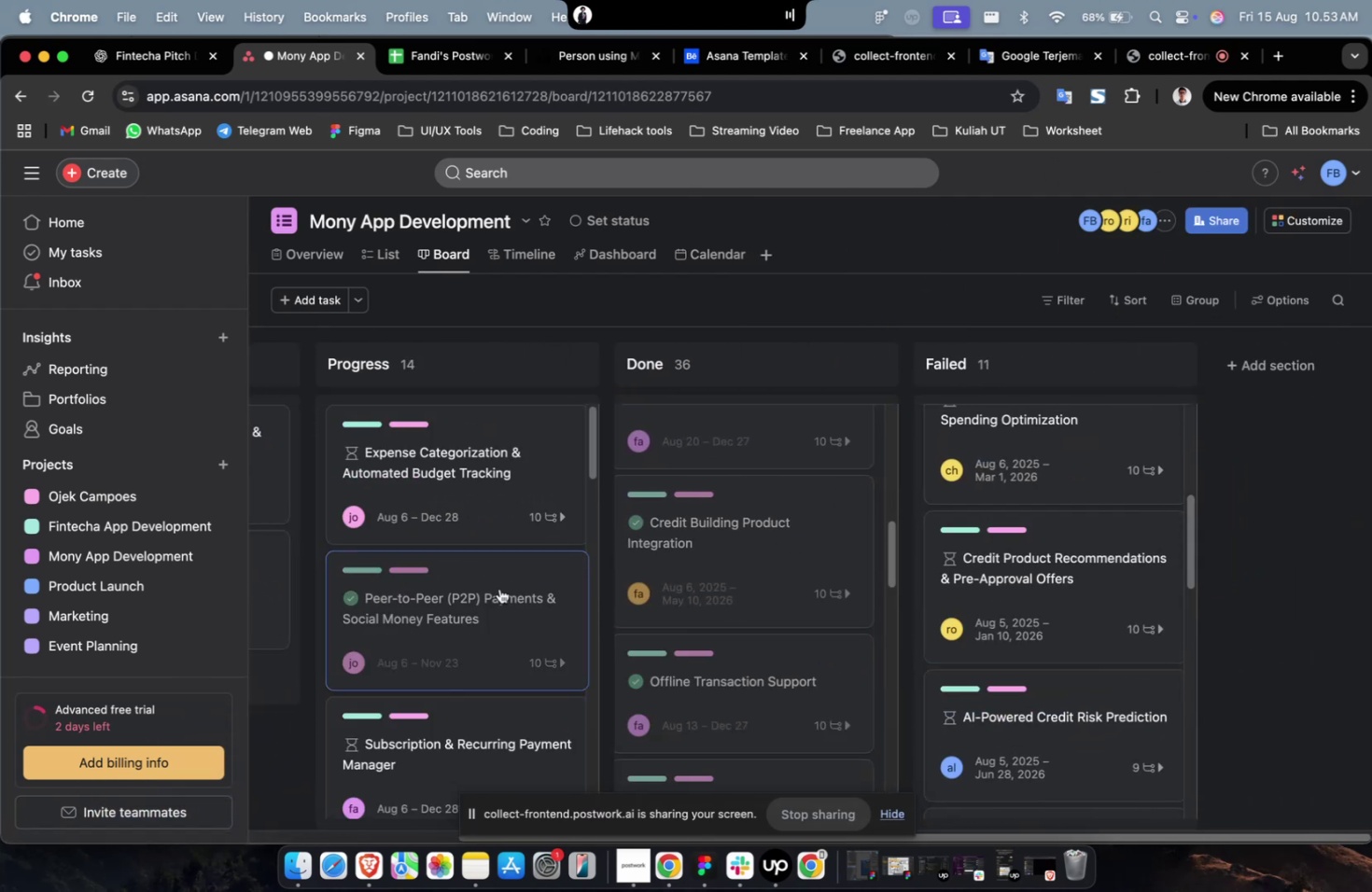 
left_click_drag(start_coordinate=[415, 609], to_coordinate=[658, 523])
 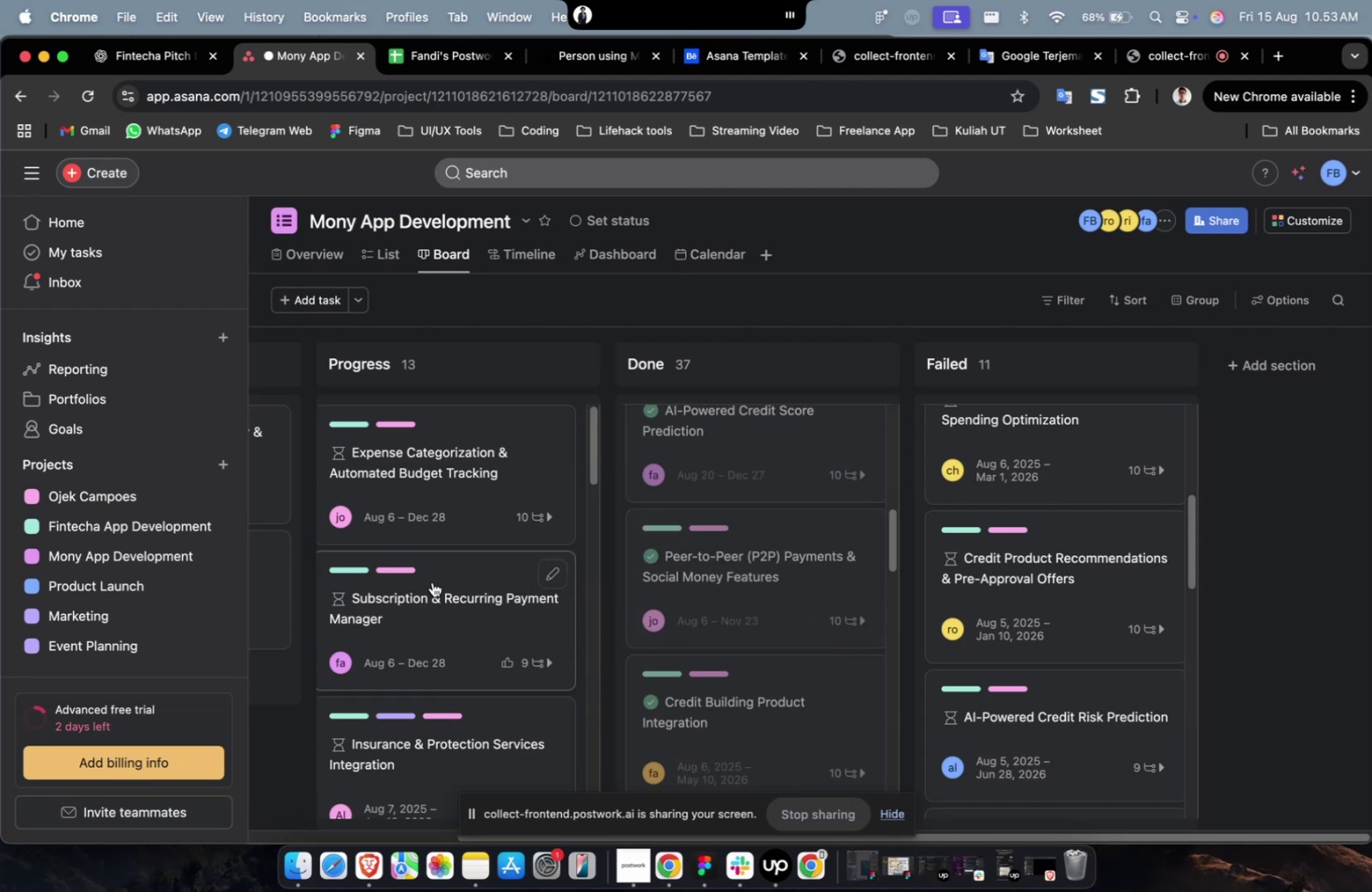 
hold_key(key=ShiftLeft, duration=0.33)
scroll: coordinate [693, 570], scroll_direction: up, amount: 28.0
 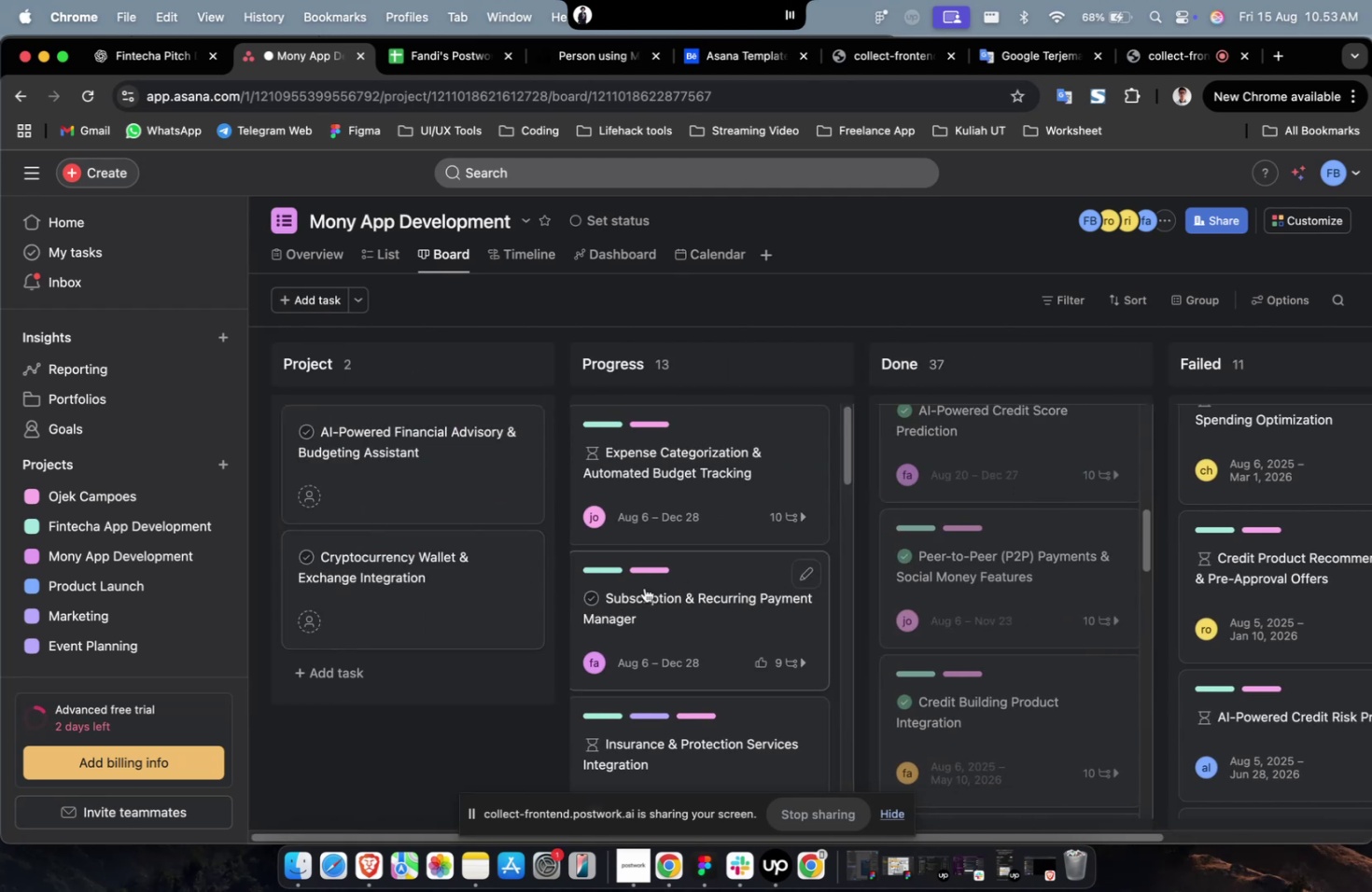 
scroll: coordinate [661, 583], scroll_direction: down, amount: 63.0
 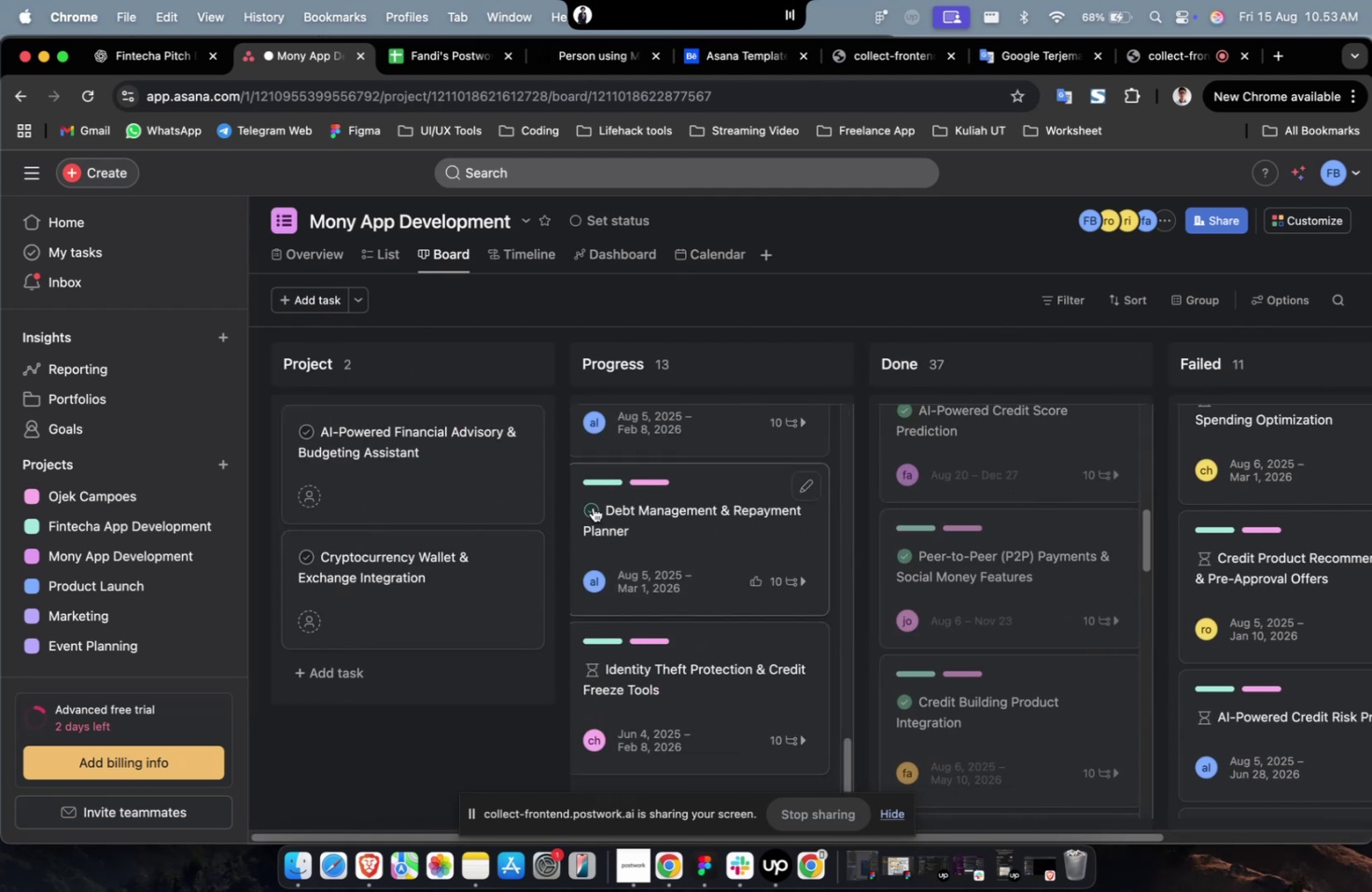 
left_click([593, 507])
 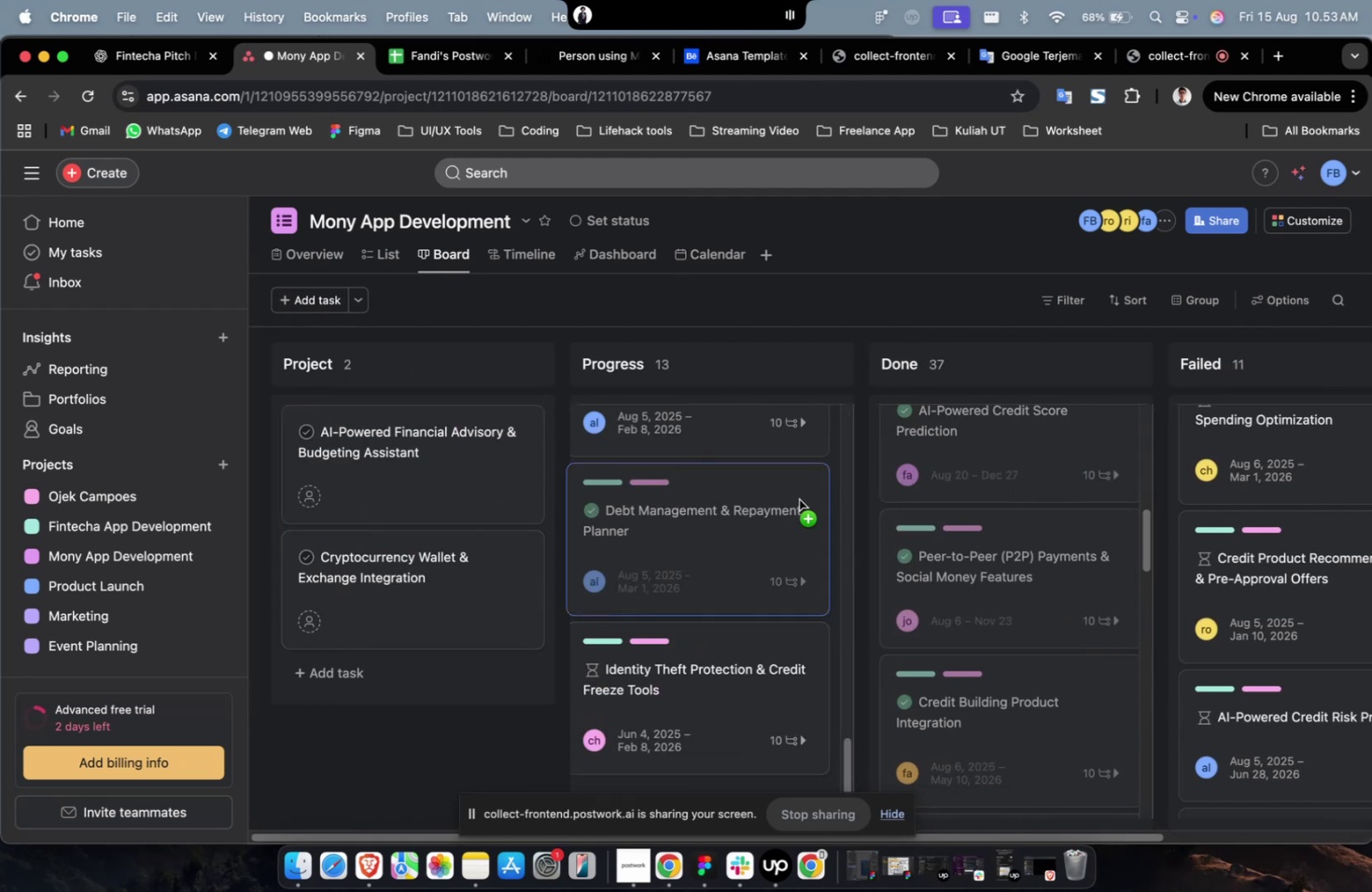 
left_click_drag(start_coordinate=[654, 534], to_coordinate=[915, 469])
 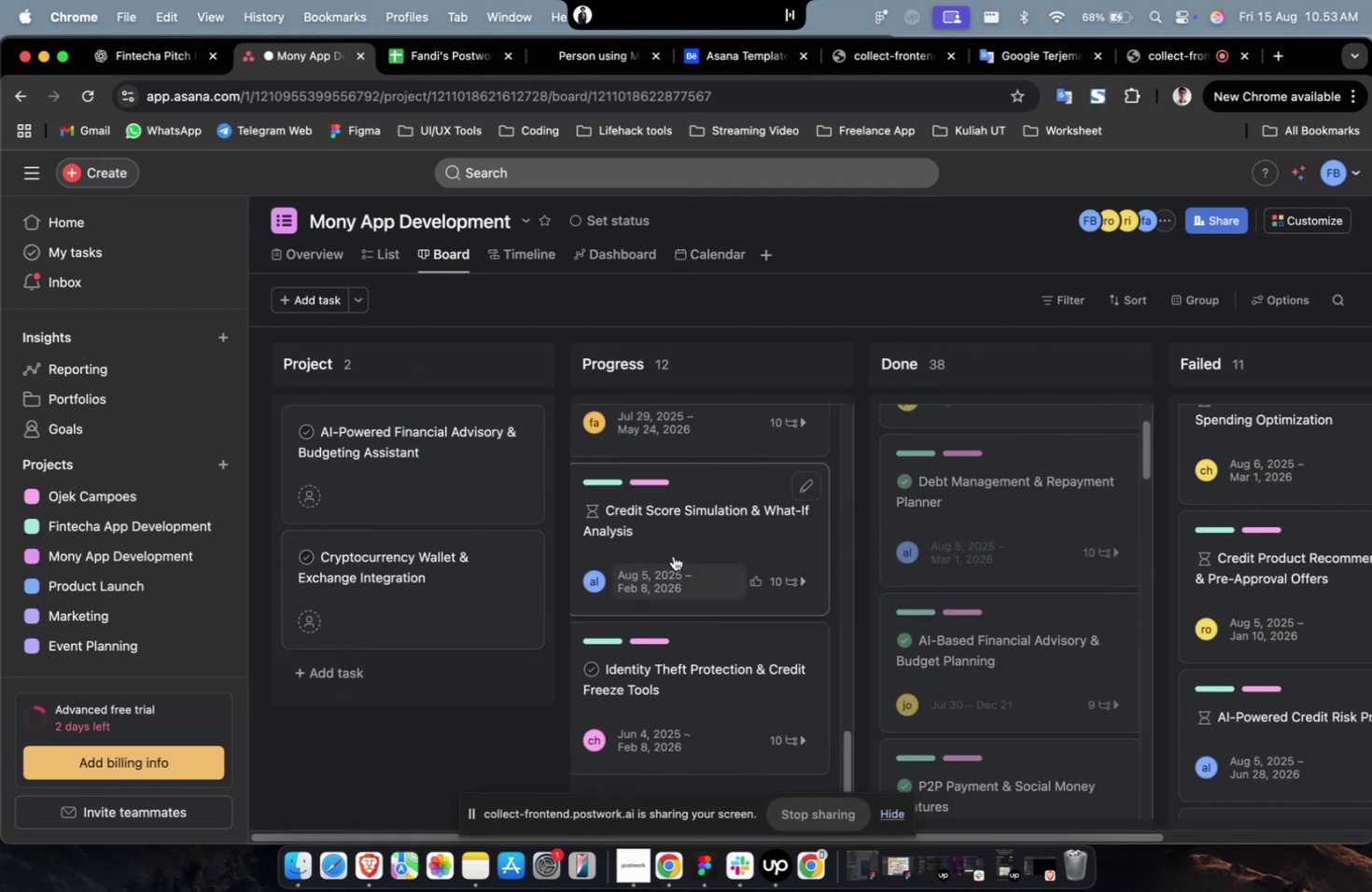 
left_click_drag(start_coordinate=[673, 555], to_coordinate=[1275, 499])
 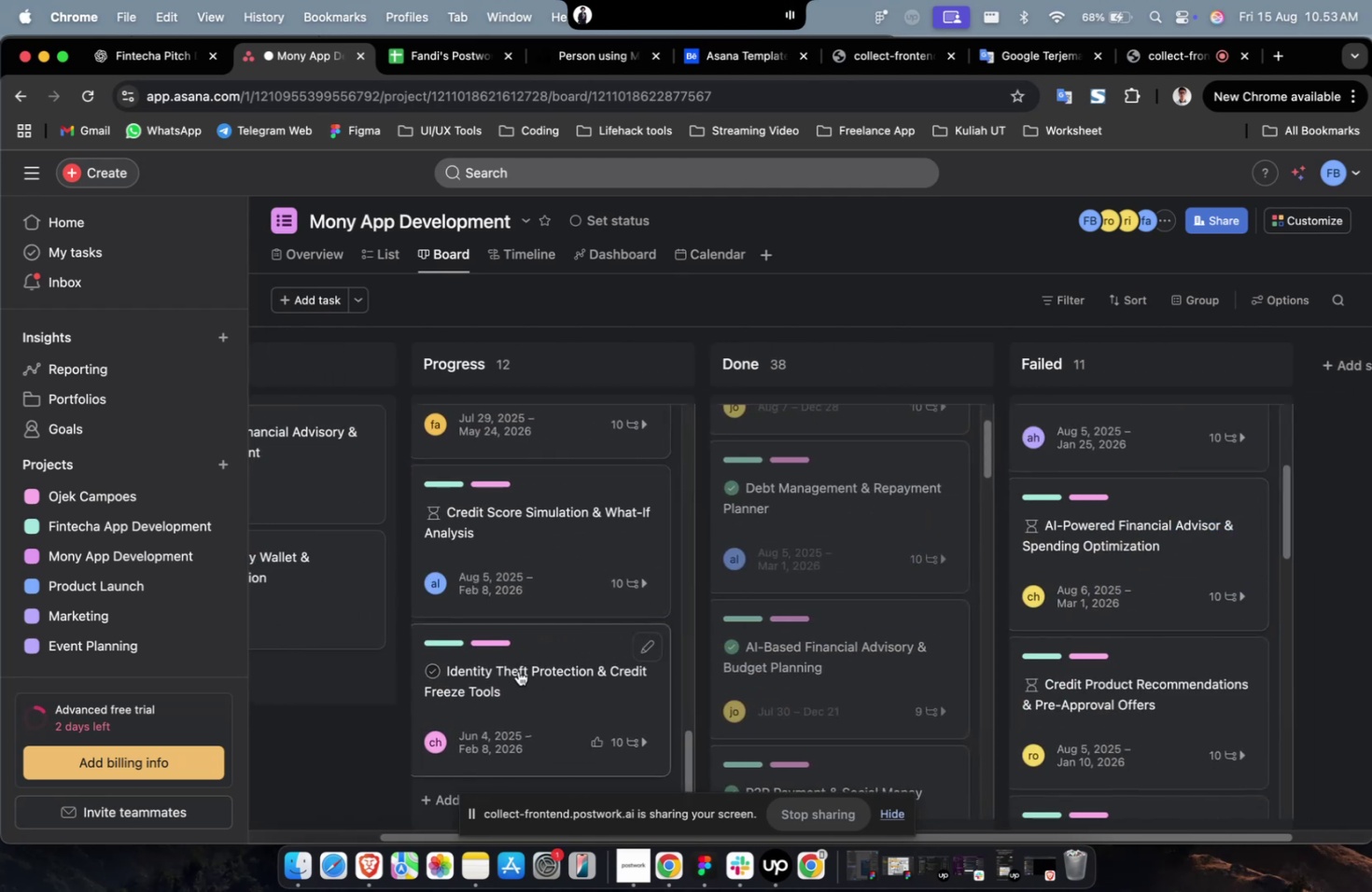 
left_click_drag(start_coordinate=[518, 670], to_coordinate=[1119, 553])
 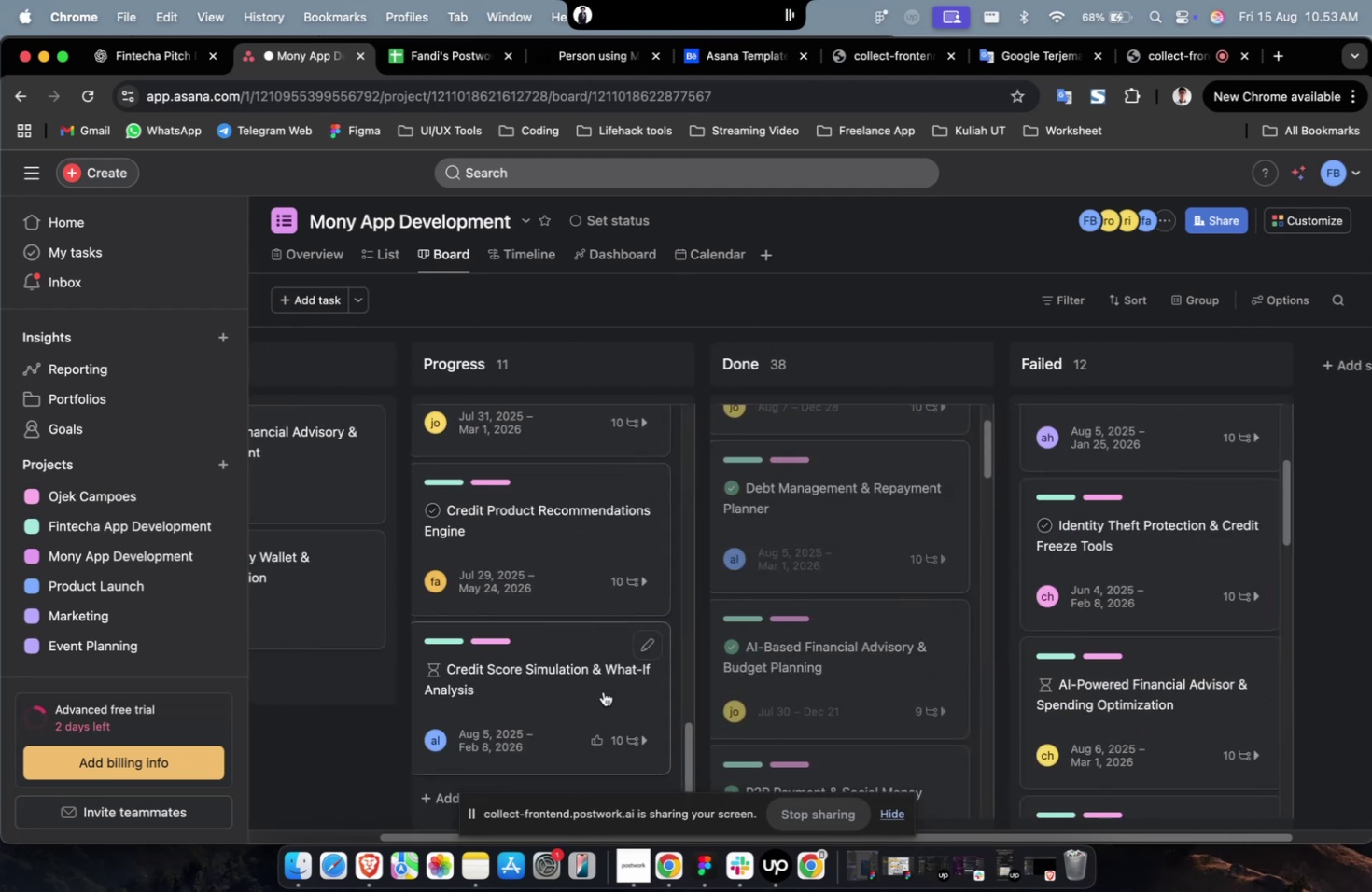 
left_click_drag(start_coordinate=[603, 690], to_coordinate=[1147, 545])
 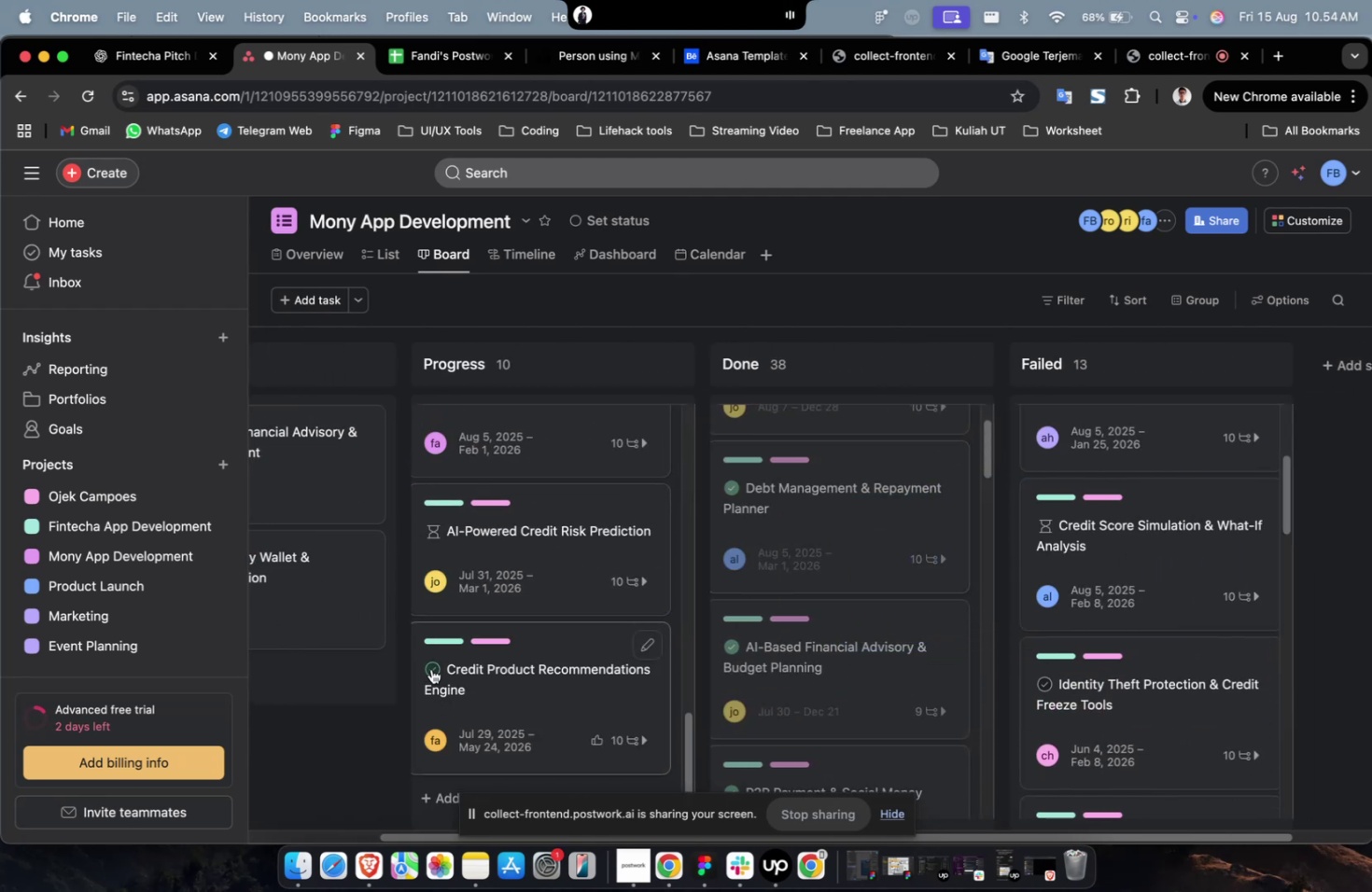 
left_click([431, 667])
 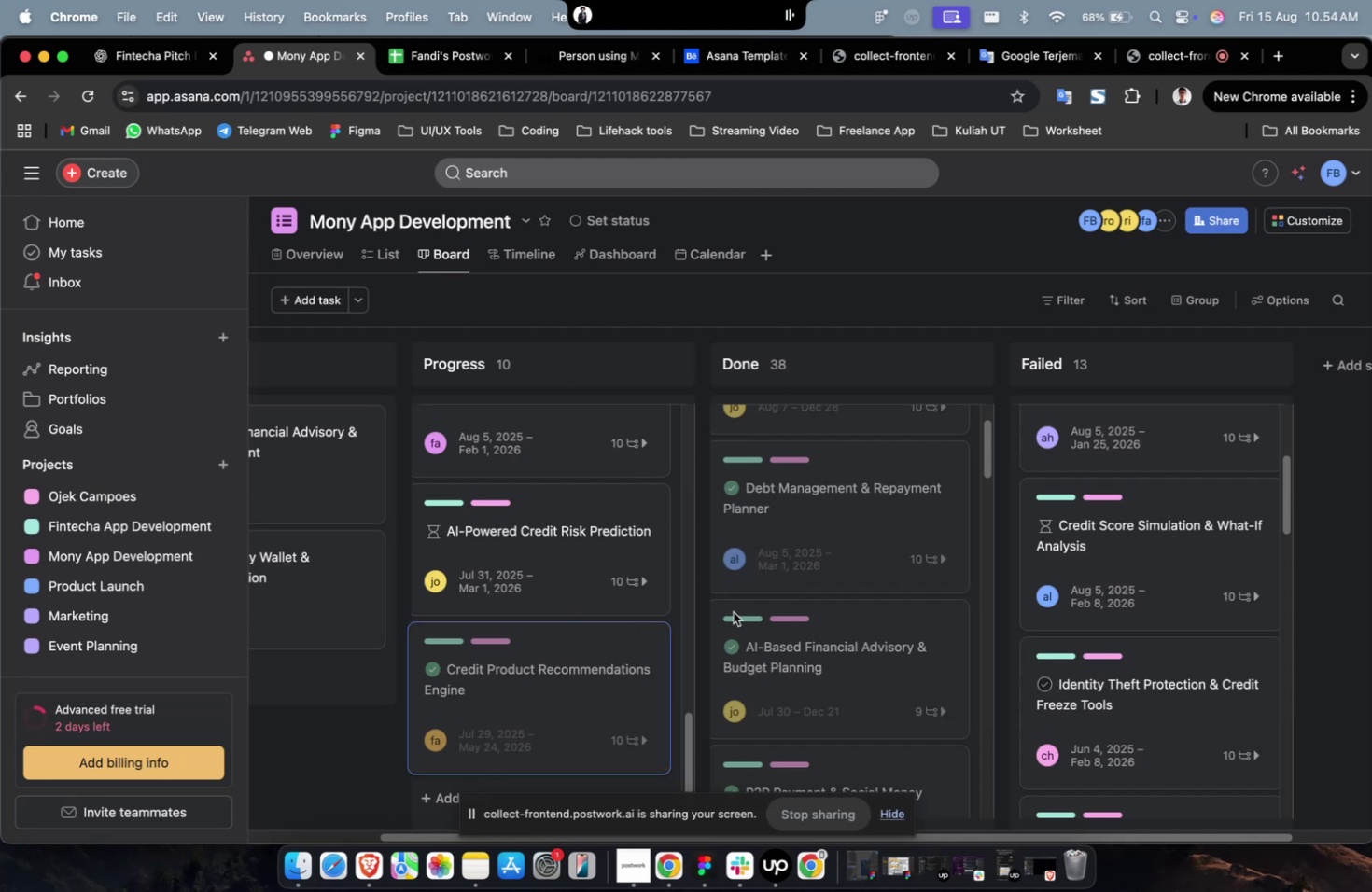 
left_click_drag(start_coordinate=[508, 674], to_coordinate=[892, 571])
 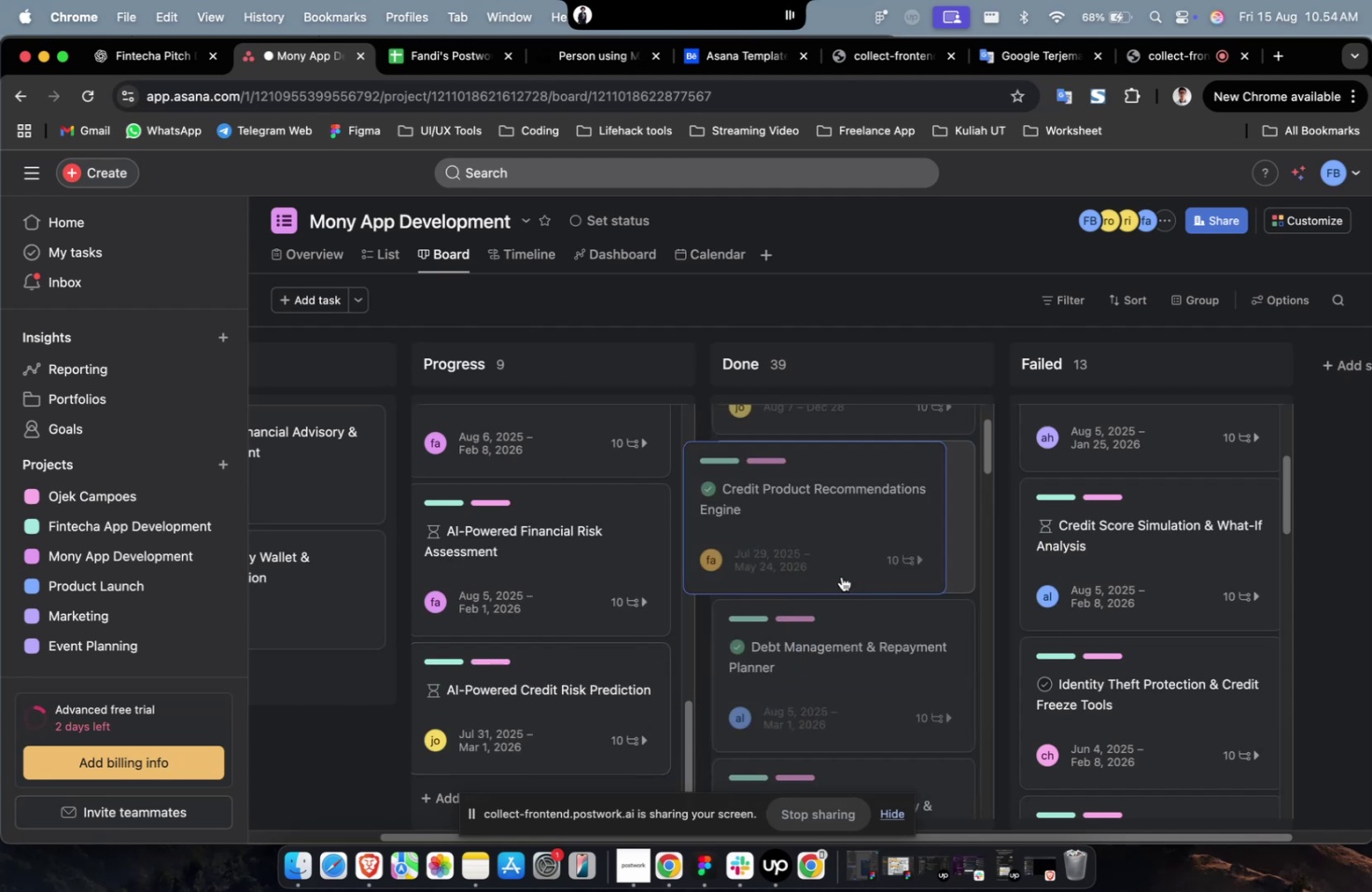 
left_click_drag(start_coordinate=[864, 575], to_coordinate=[841, 576])
 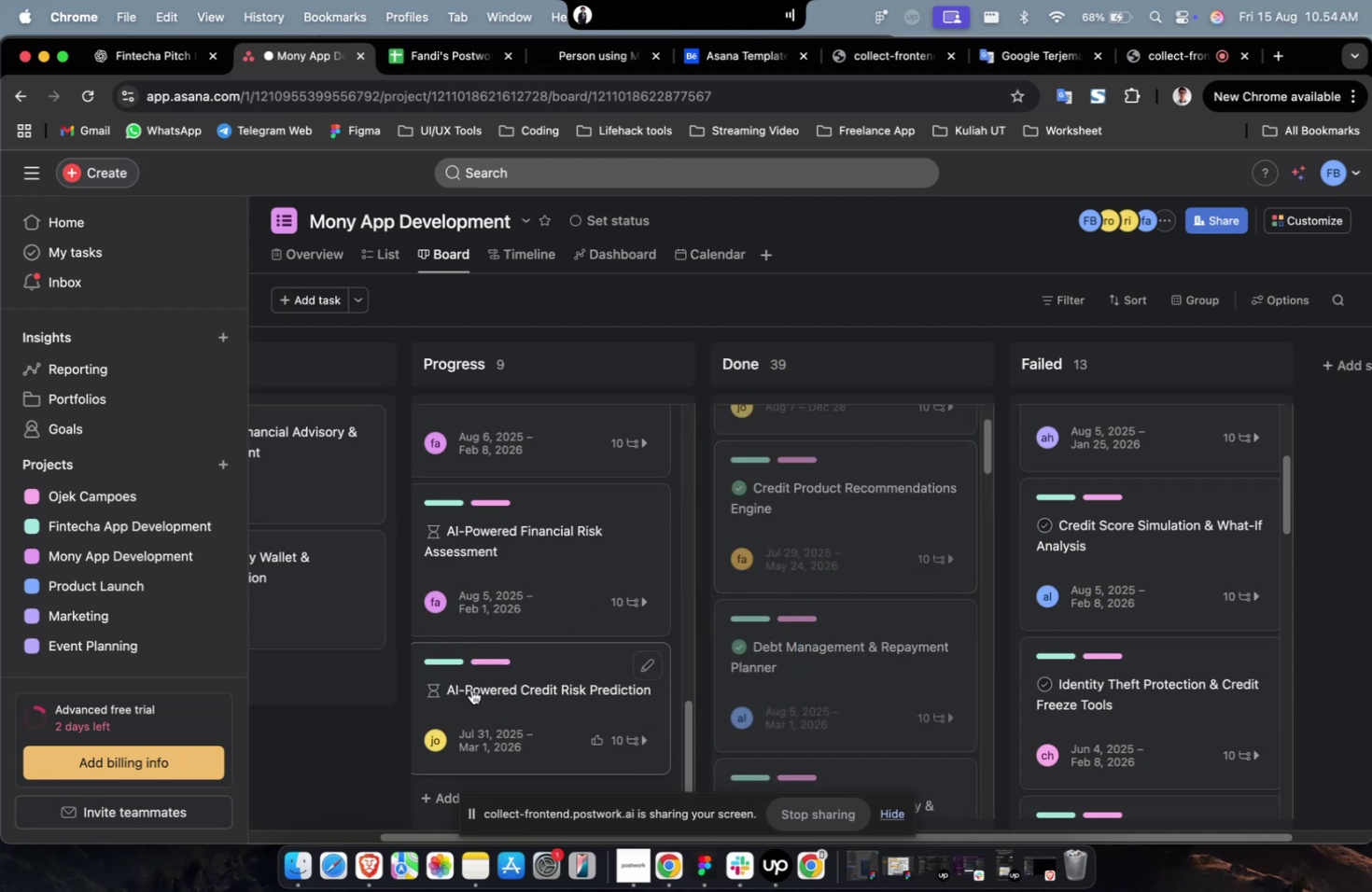 
left_click_drag(start_coordinate=[474, 688], to_coordinate=[1066, 558])
 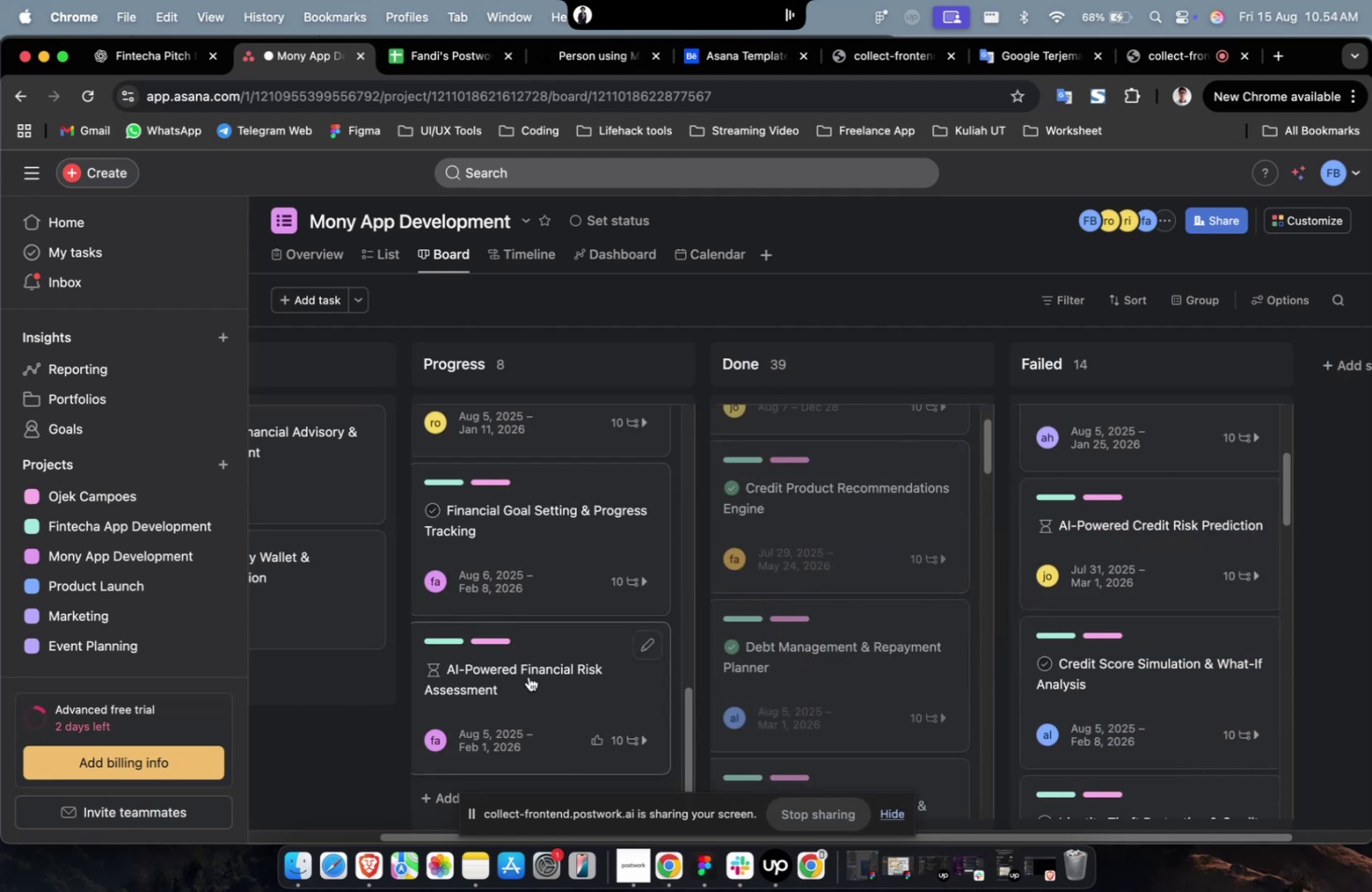 
left_click_drag(start_coordinate=[528, 676], to_coordinate=[1068, 549])
 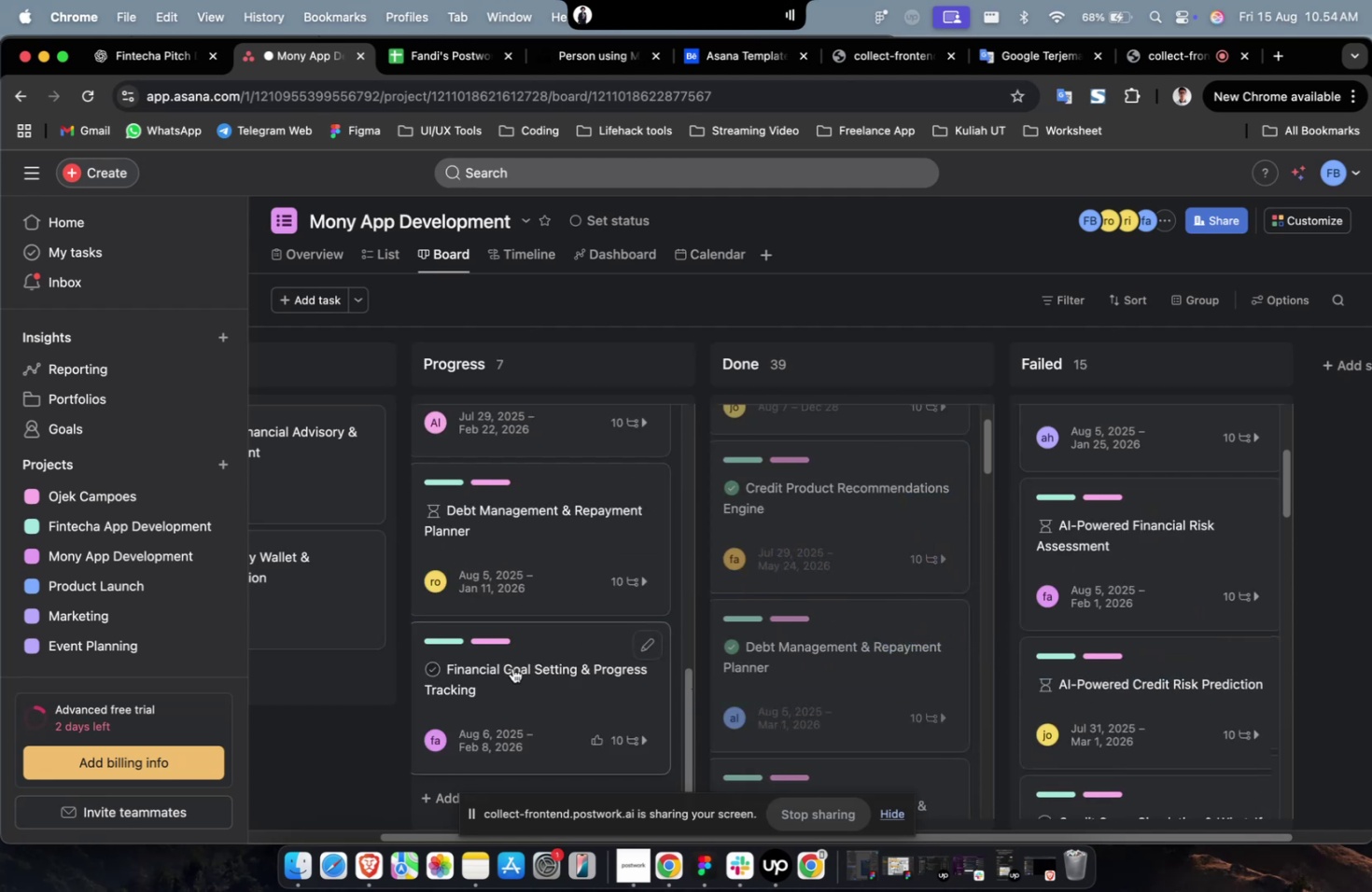 
scroll: coordinate [512, 667], scroll_direction: up, amount: 22.0
 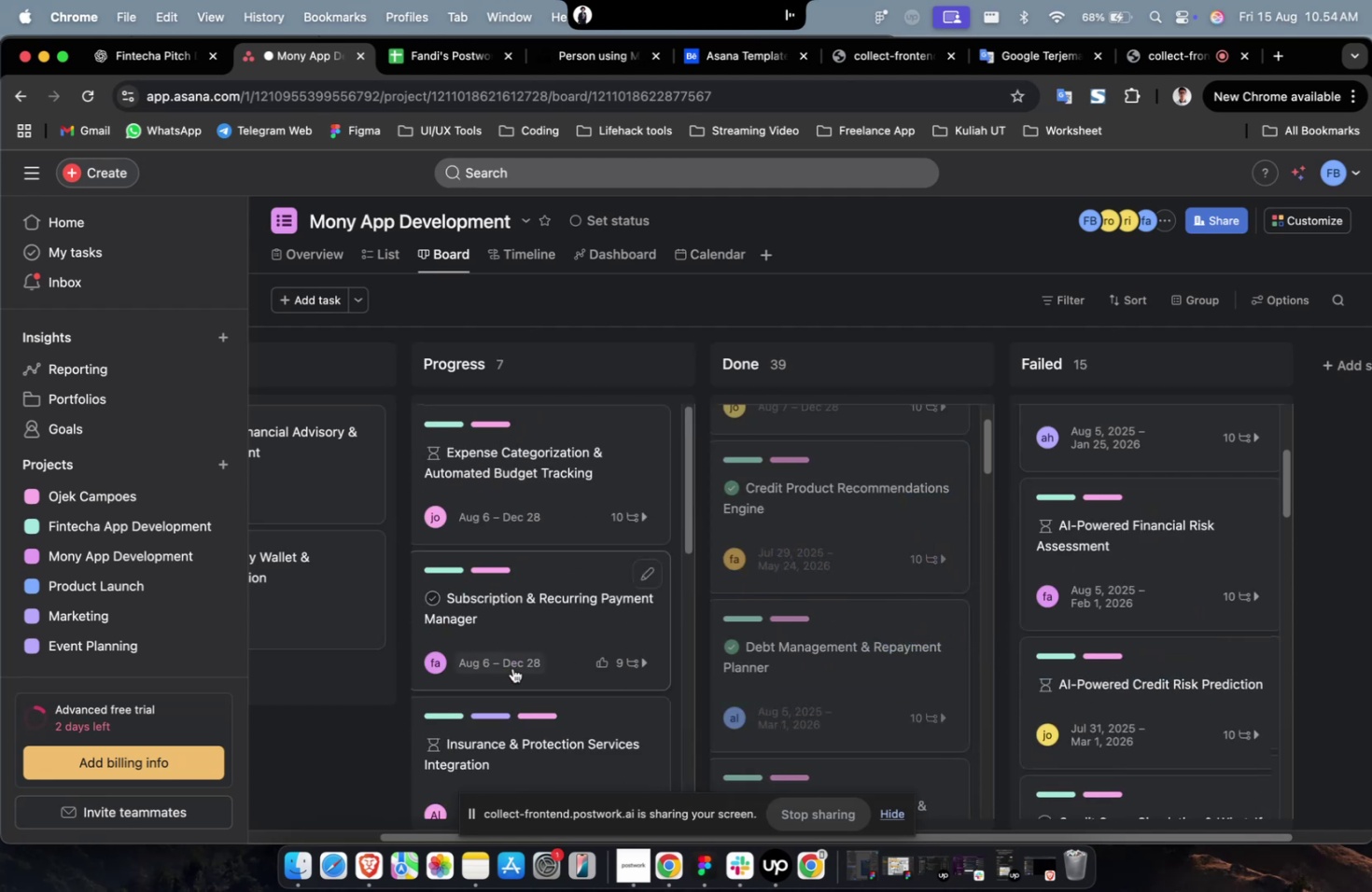 
scroll: coordinate [512, 667], scroll_direction: down, amount: 9.0
 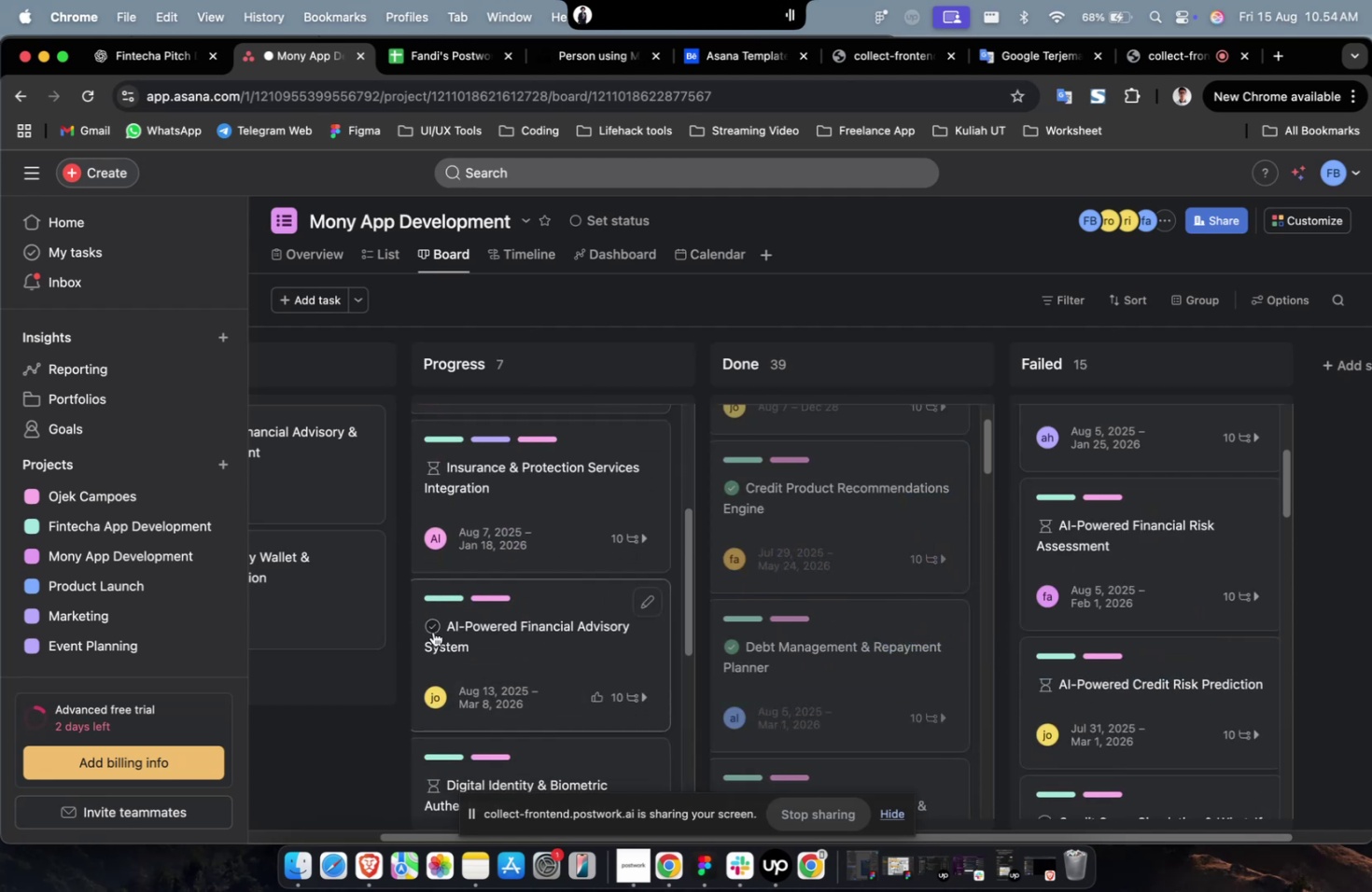 
left_click([433, 624])
 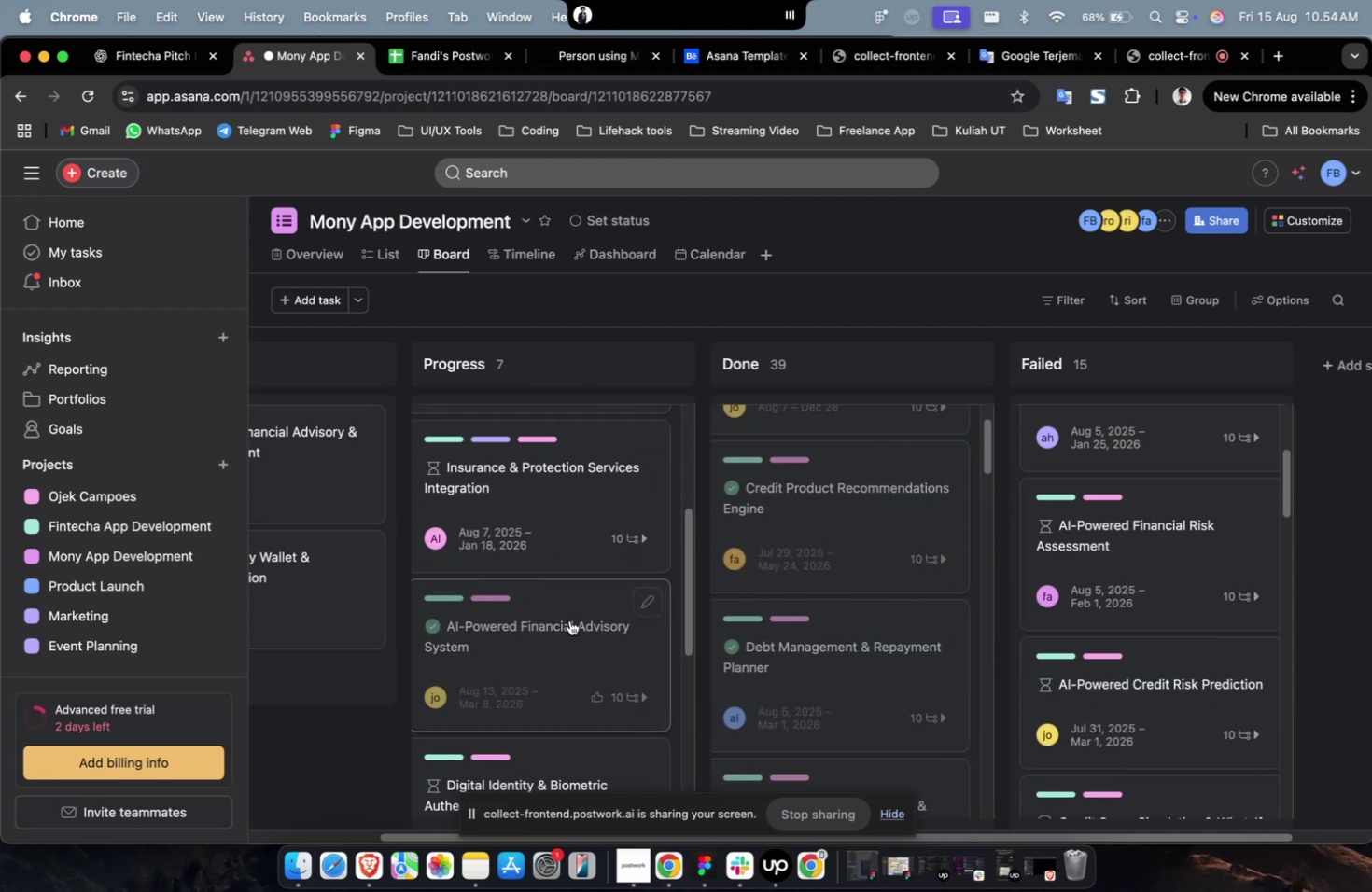 
left_click_drag(start_coordinate=[507, 631], to_coordinate=[778, 586])
 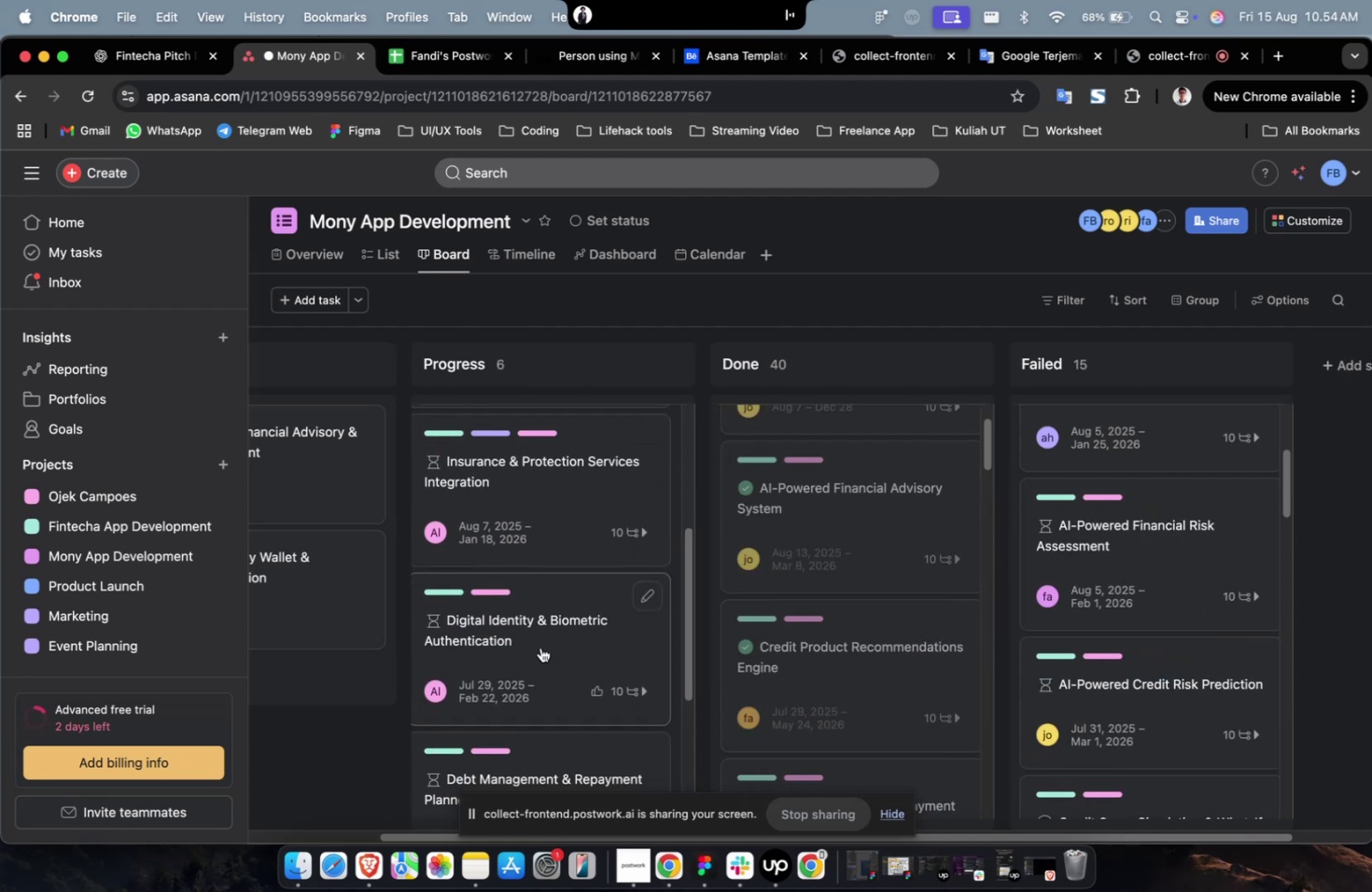 
scroll: coordinate [540, 647], scroll_direction: down, amount: 14.0
 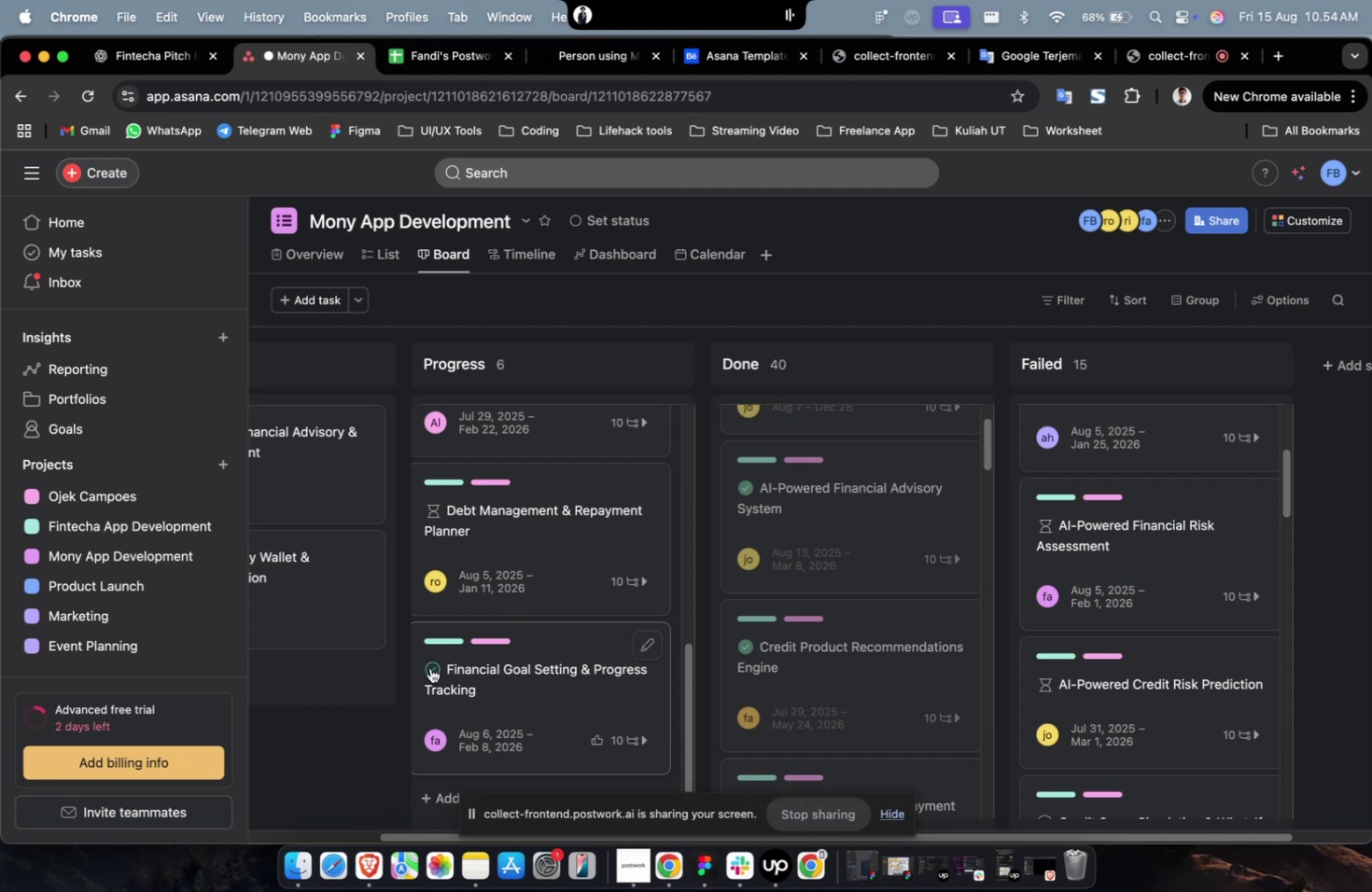 
left_click([430, 667])
 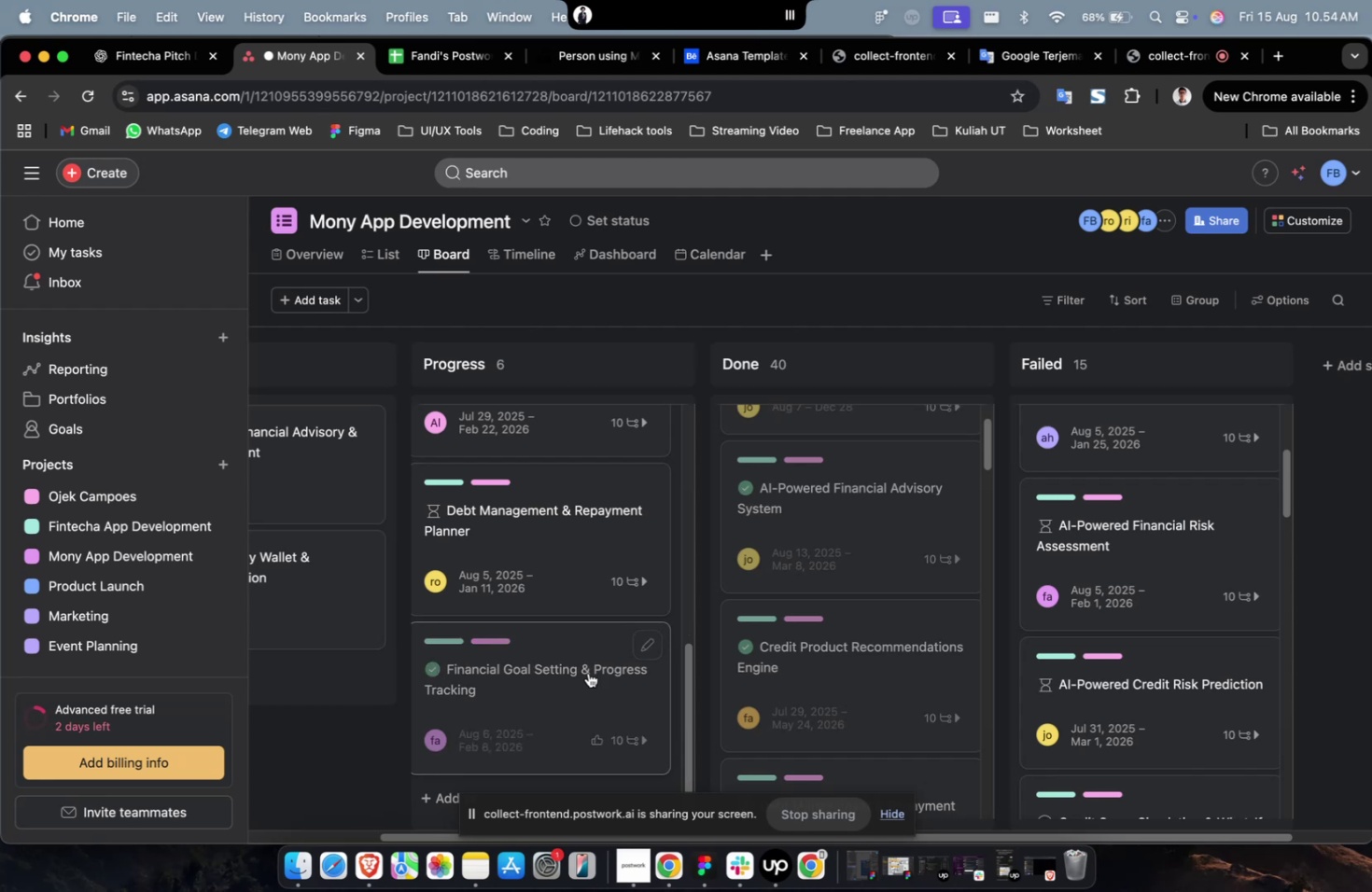 
left_click_drag(start_coordinate=[527, 682], to_coordinate=[789, 627])
 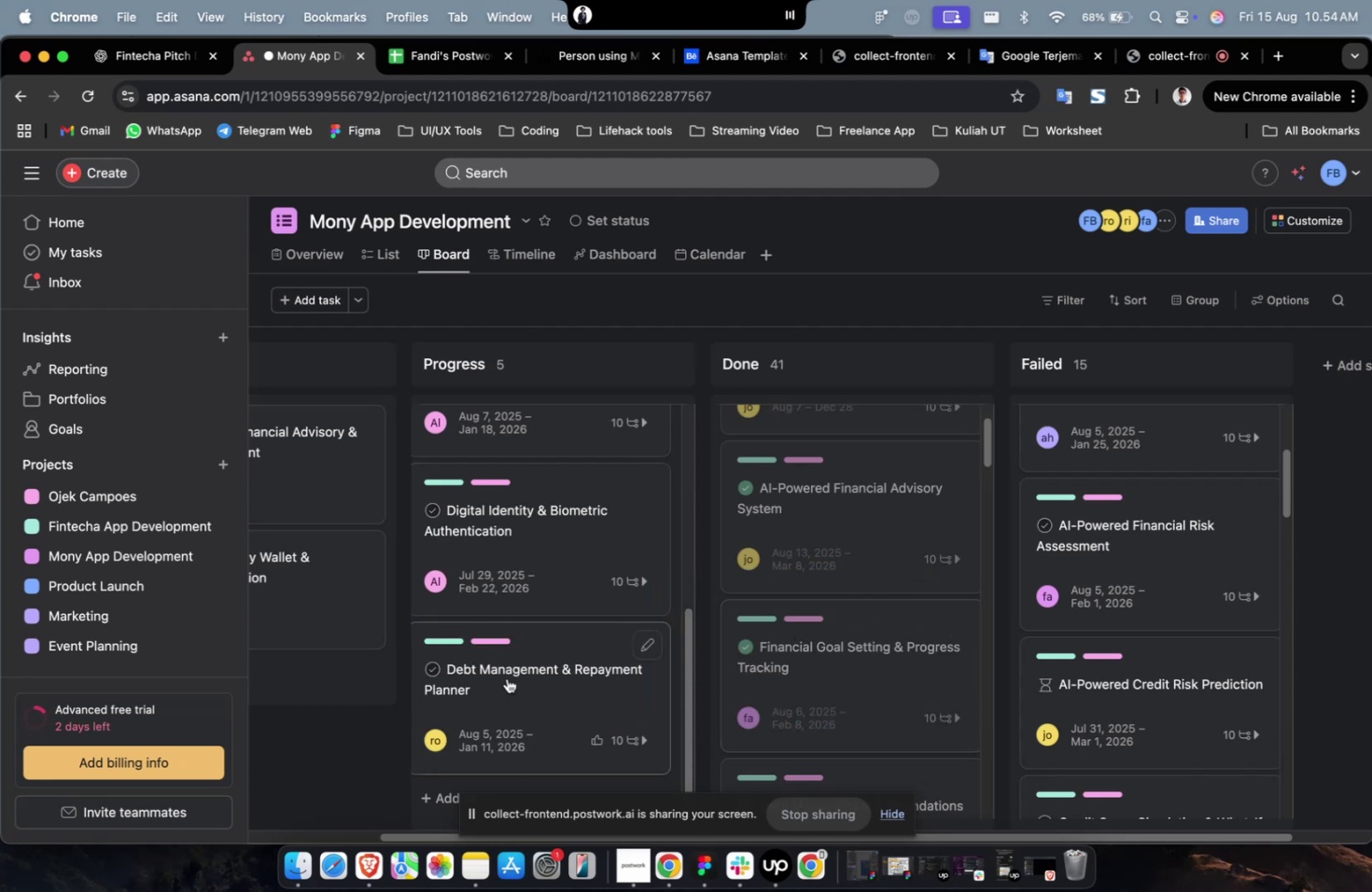 
scroll: coordinate [507, 677], scroll_direction: down, amount: 8.0
 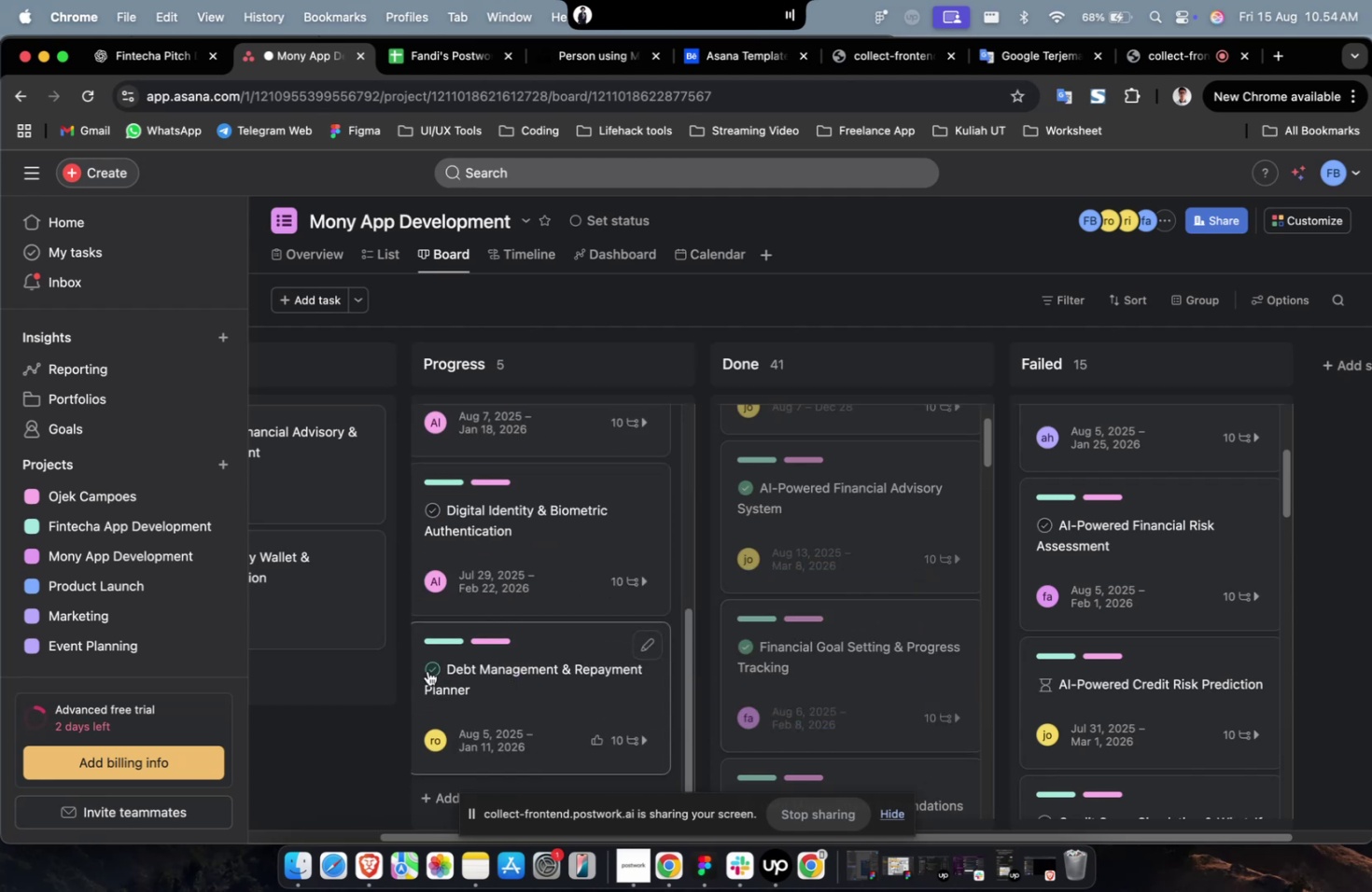 
left_click([427, 670])
 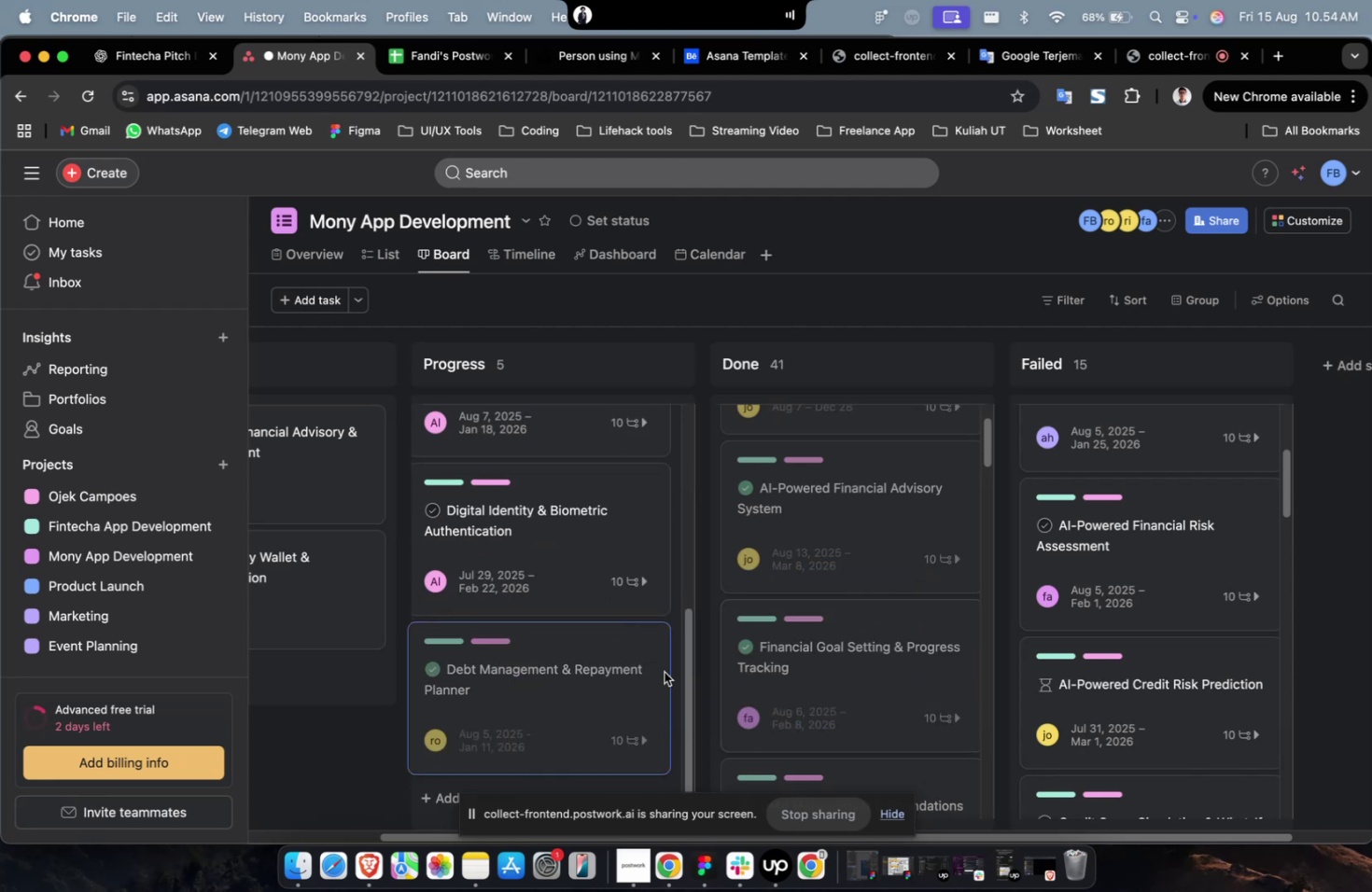 
left_click_drag(start_coordinate=[528, 678], to_coordinate=[797, 667])
 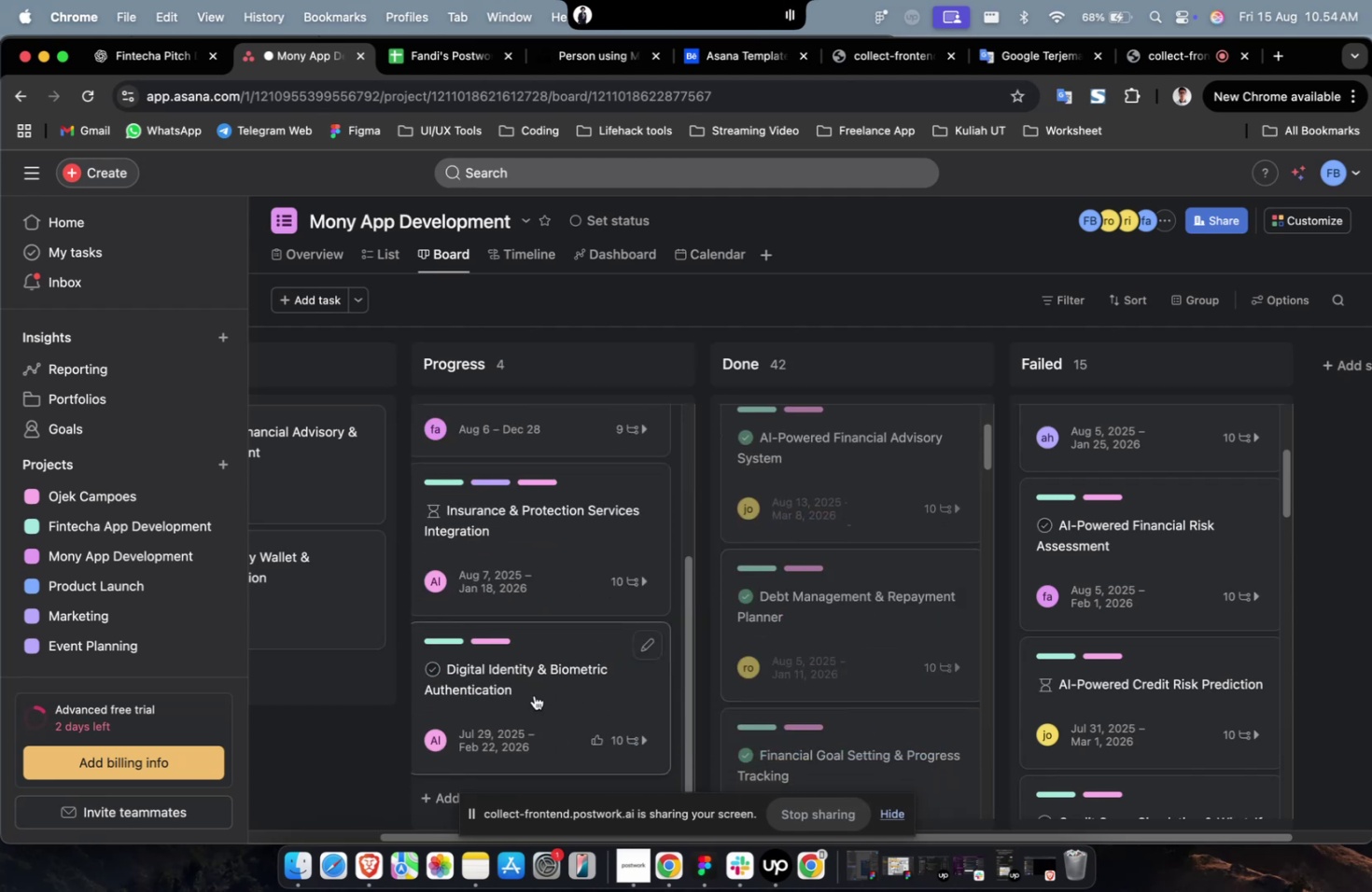 
scroll: coordinate [534, 694], scroll_direction: none, amount: 0.0
 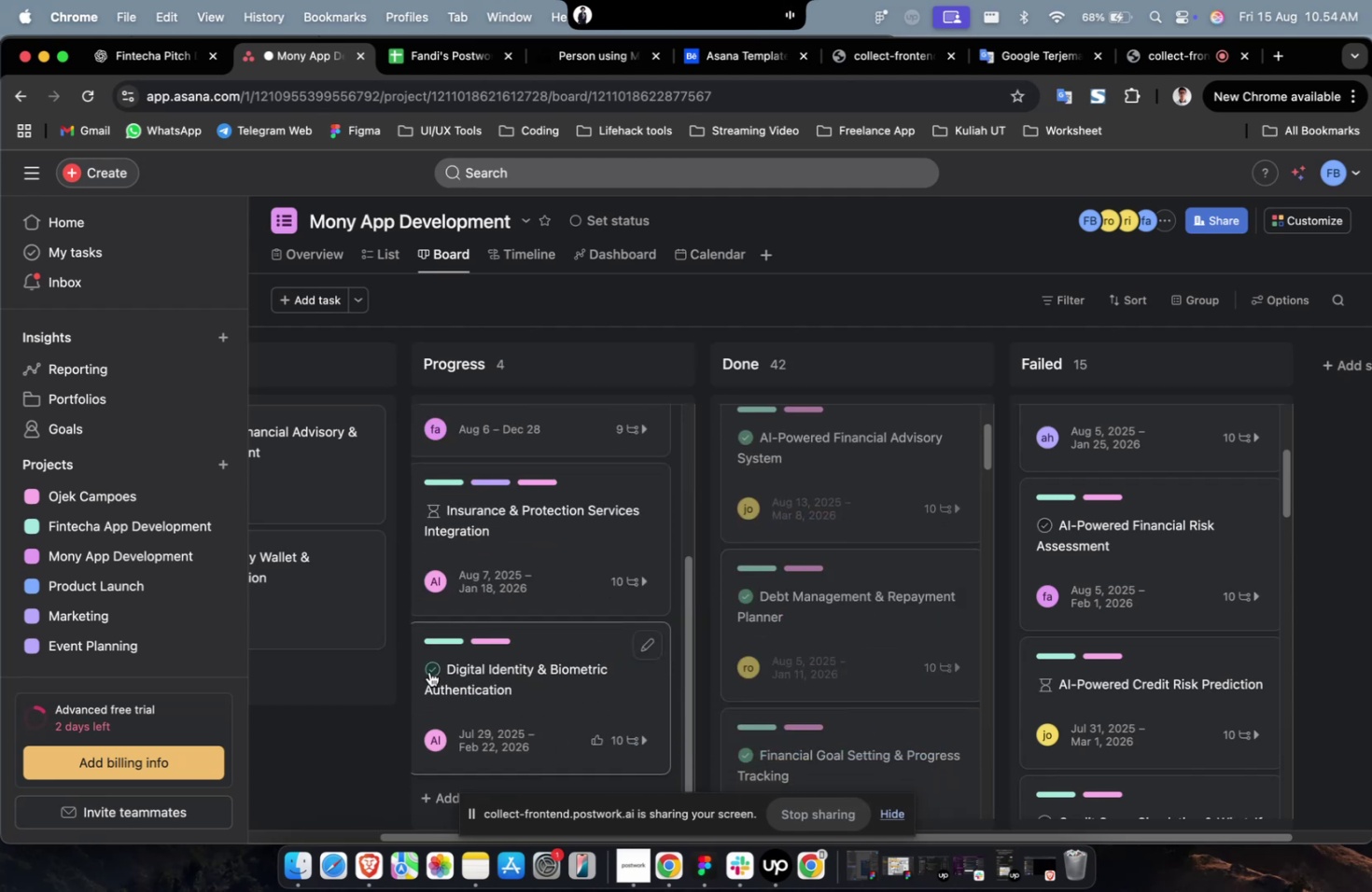 
left_click([429, 671])
 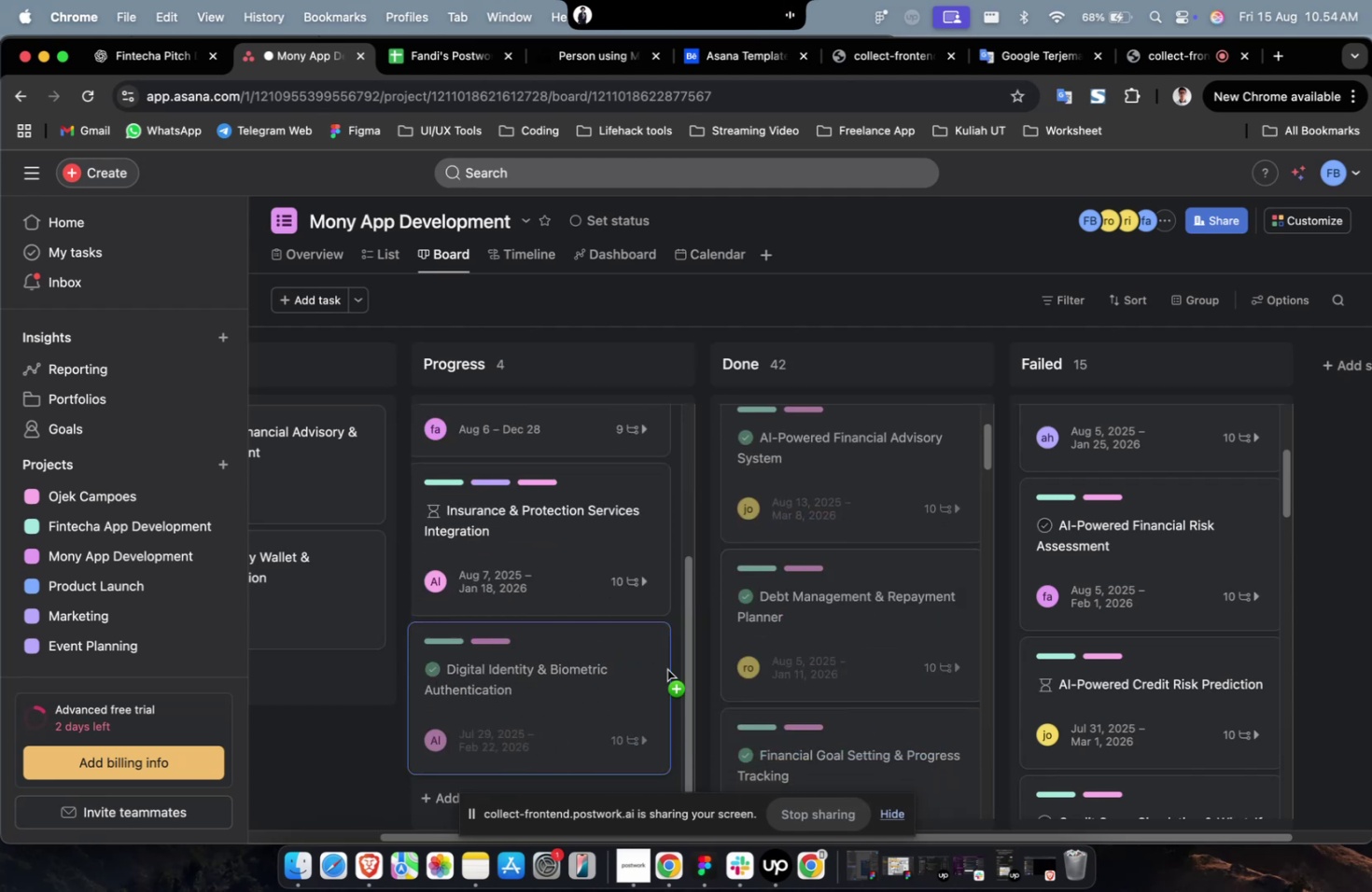 
left_click_drag(start_coordinate=[501, 685], to_coordinate=[754, 657])
 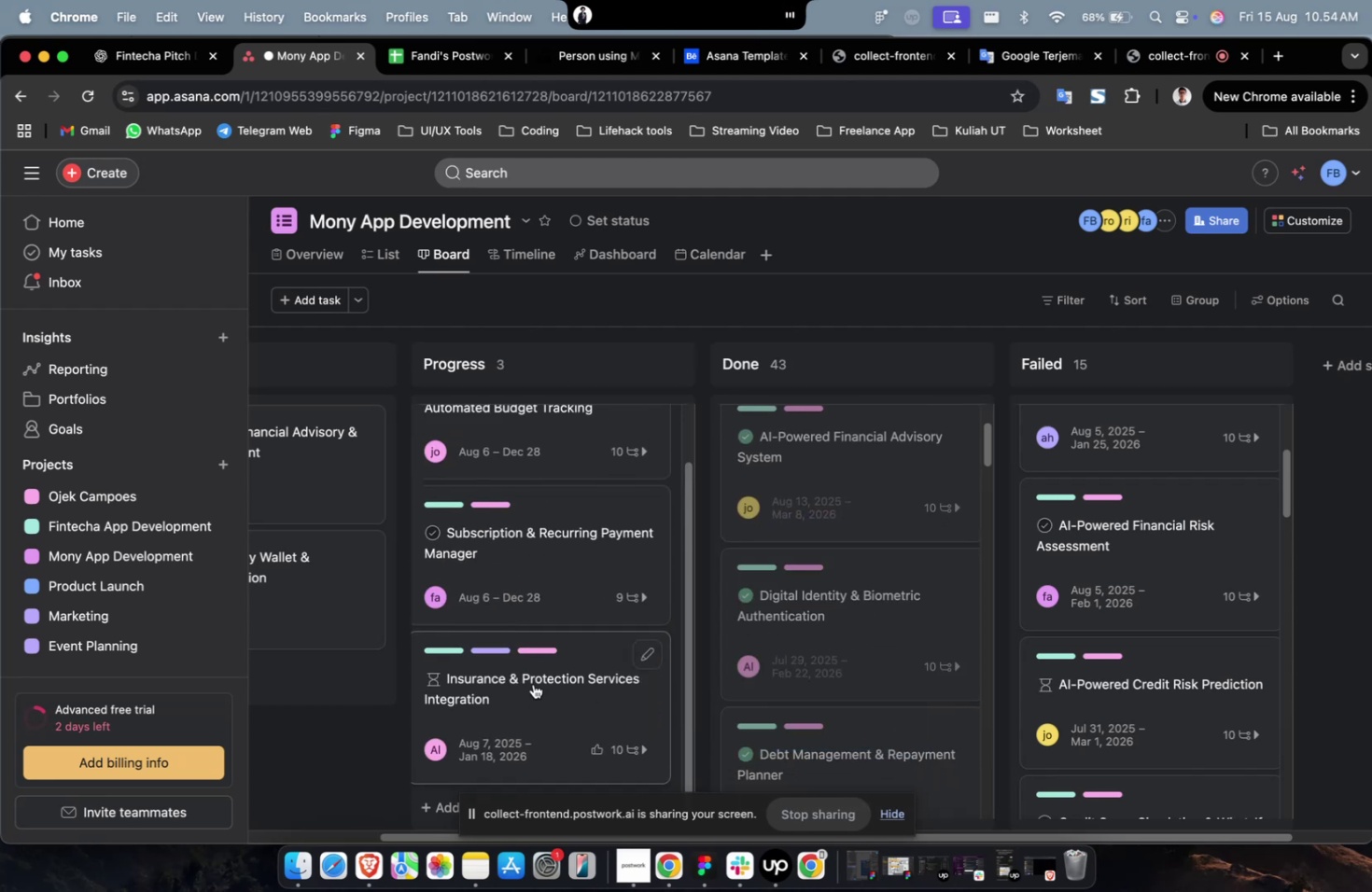 